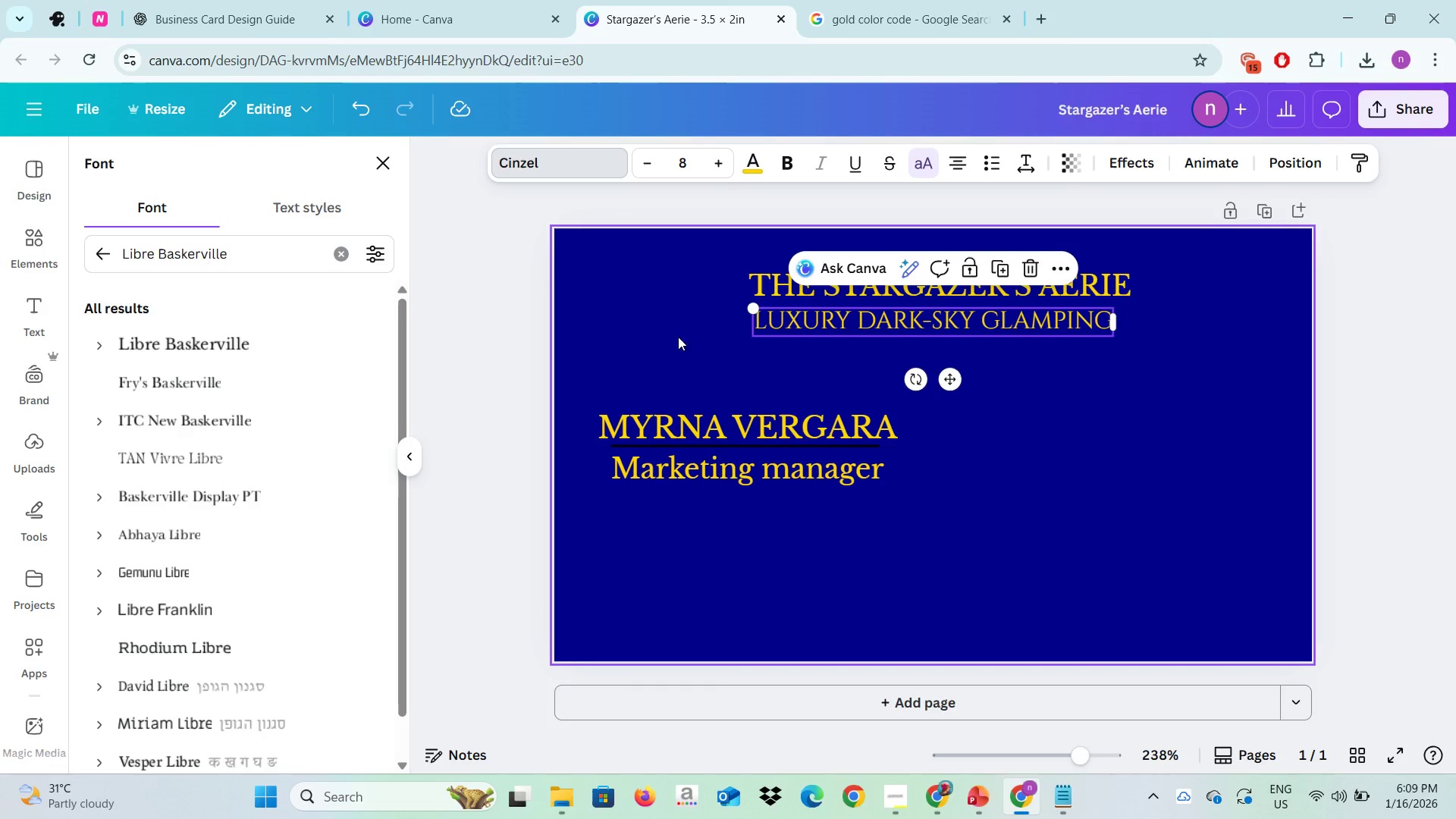 
left_click([745, 283])
 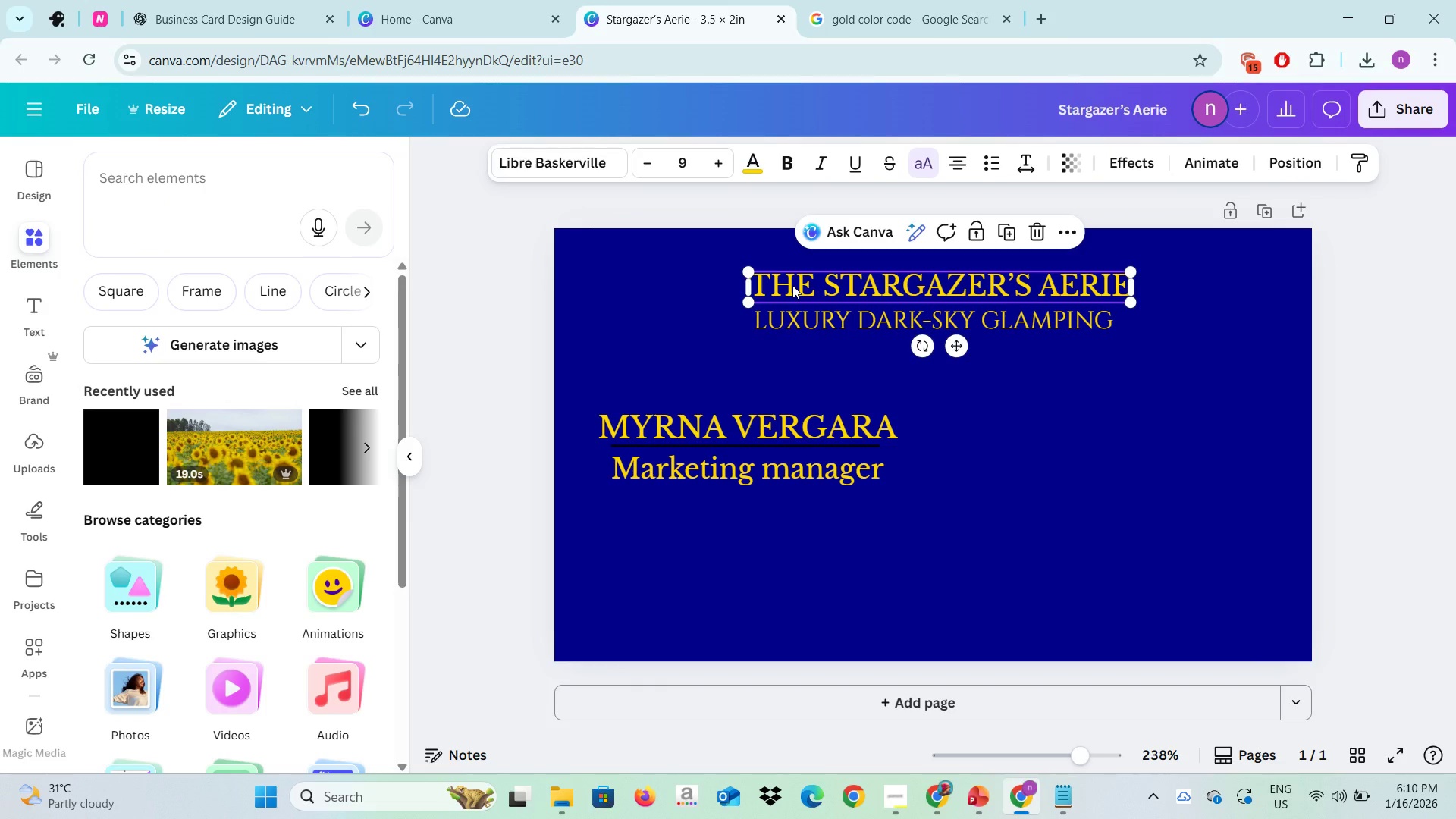 
left_click([557, 142])
 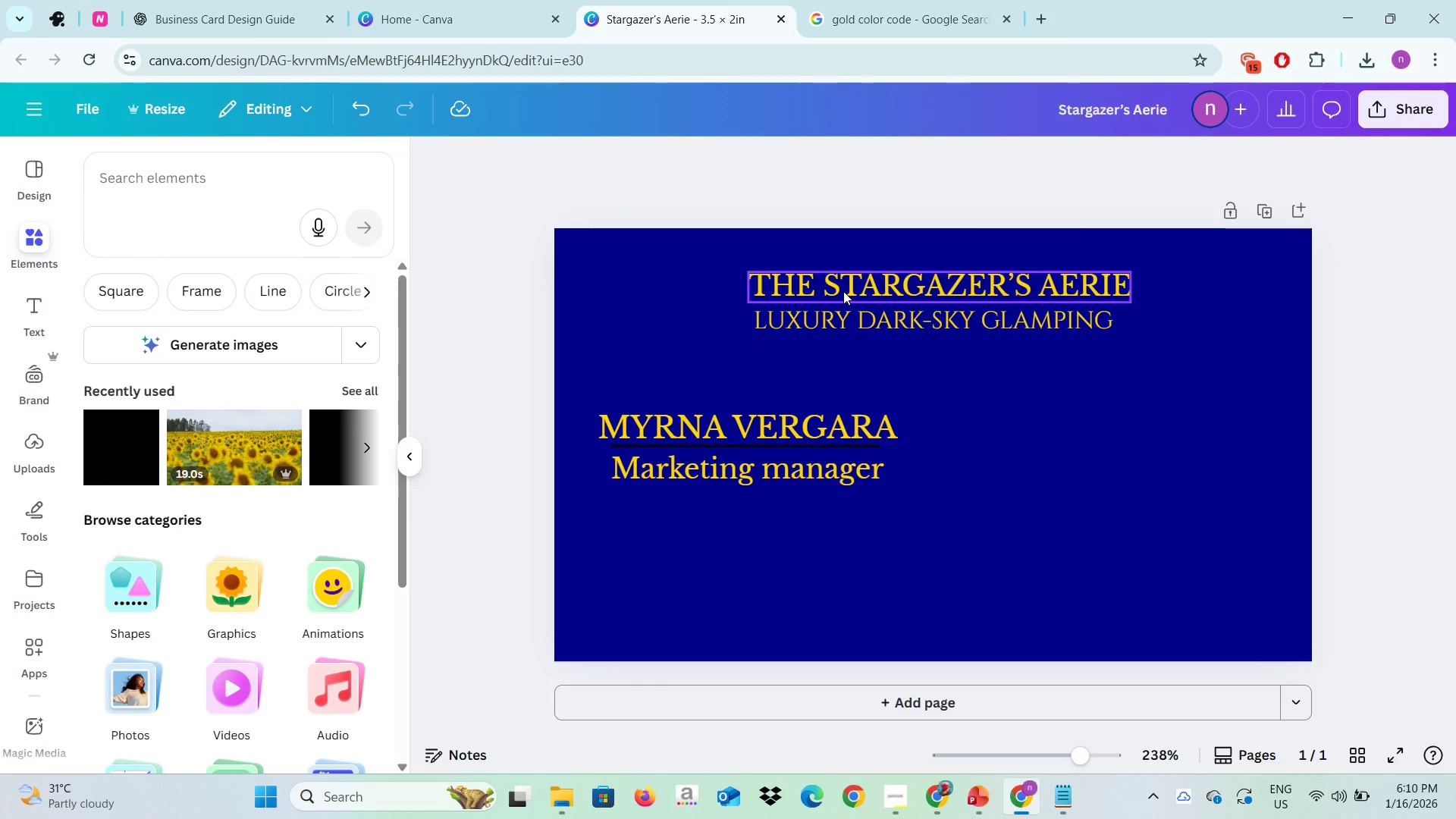 
left_click([843, 291])
 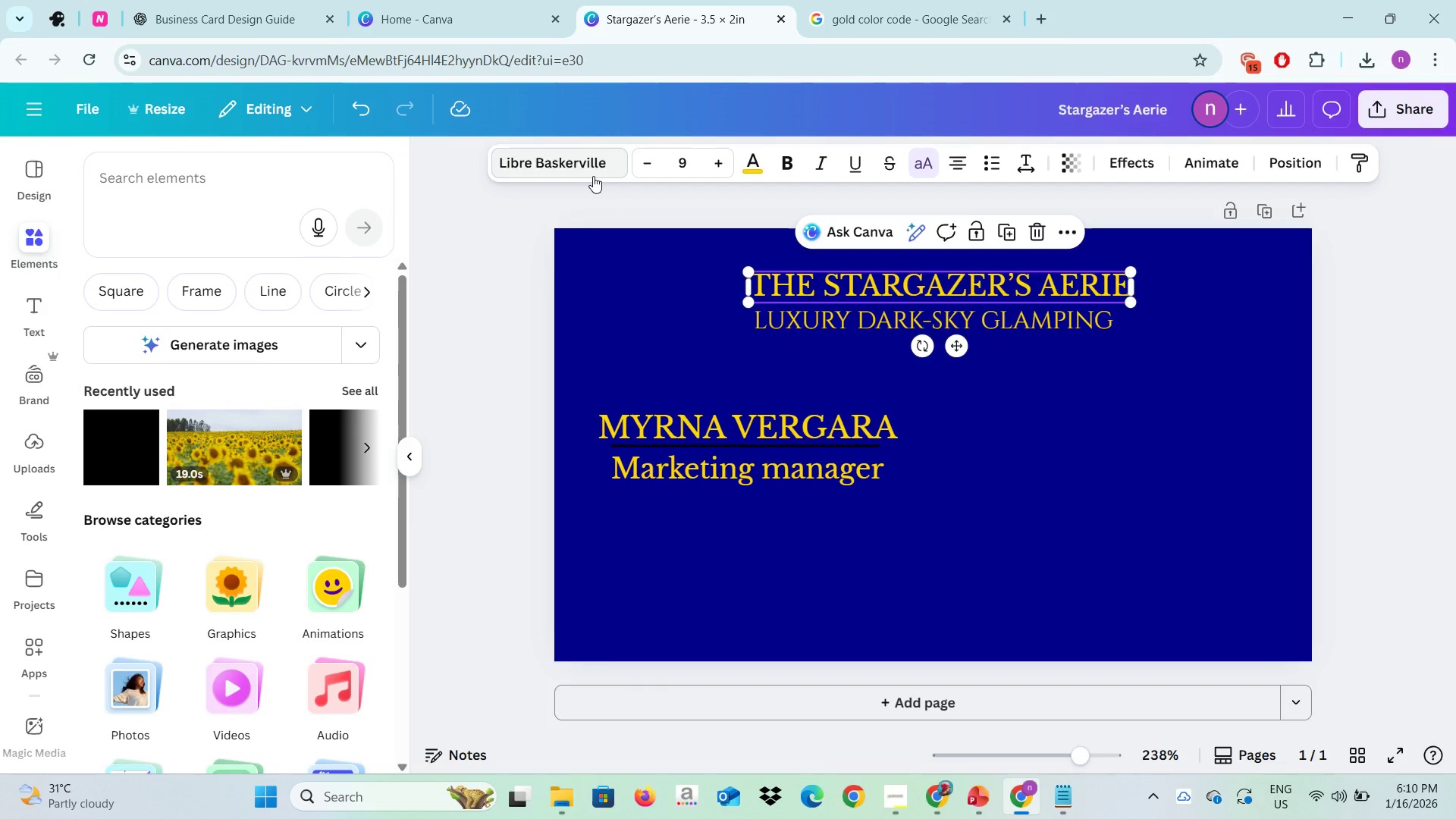 
left_click([593, 176])
 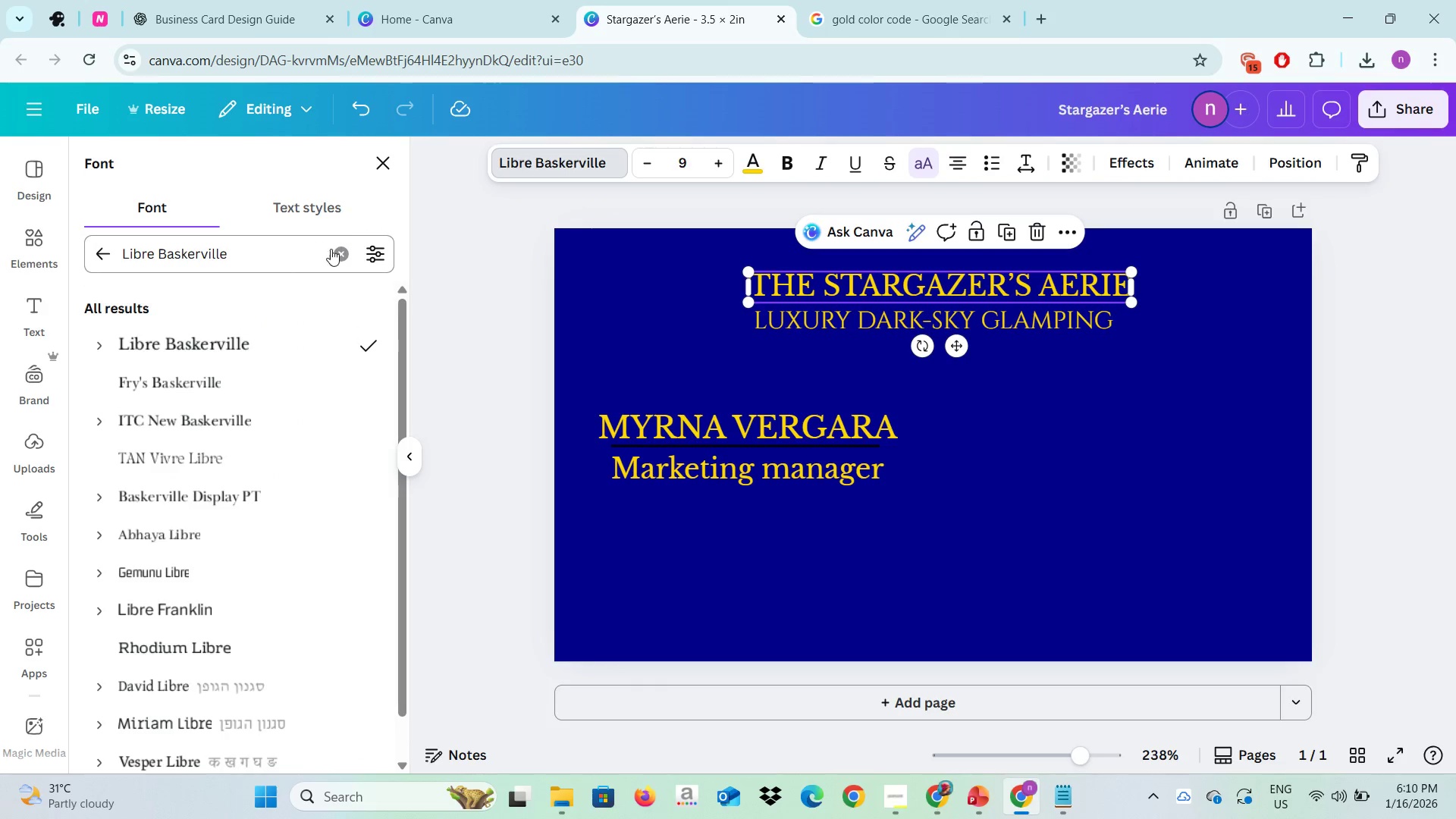 
left_click([338, 244])
 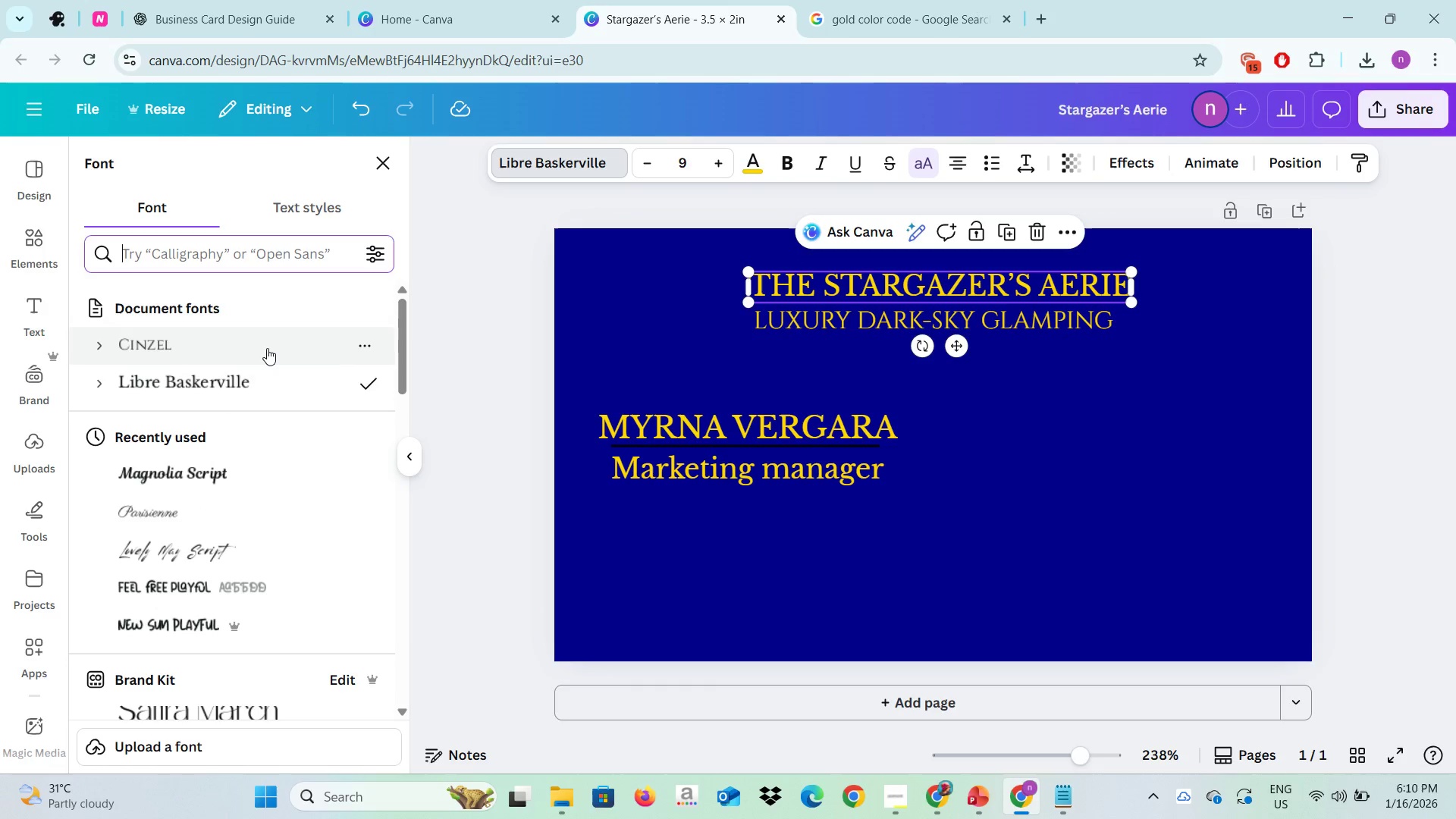 
left_click([267, 348])
 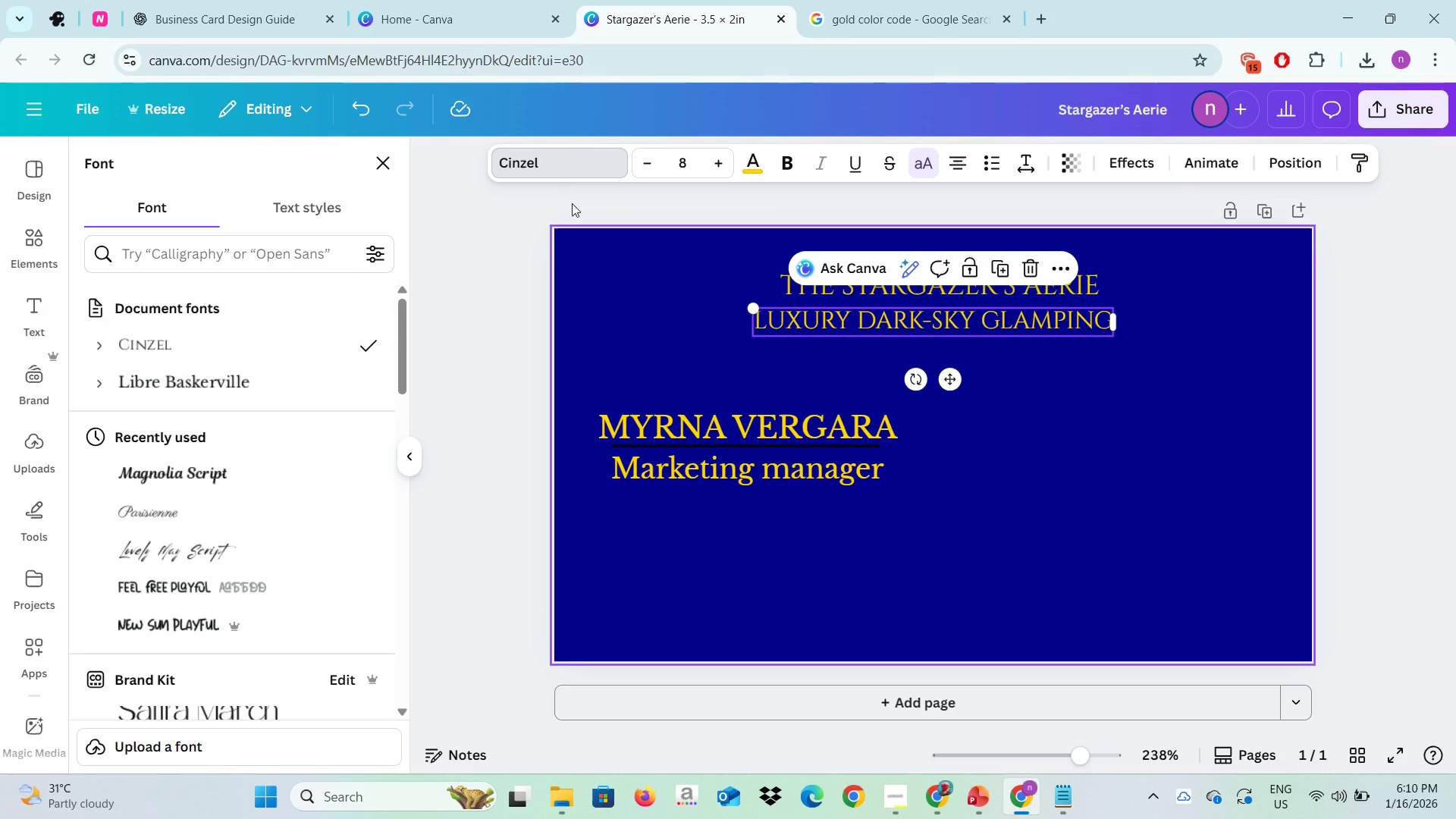 
left_click([554, 168])
 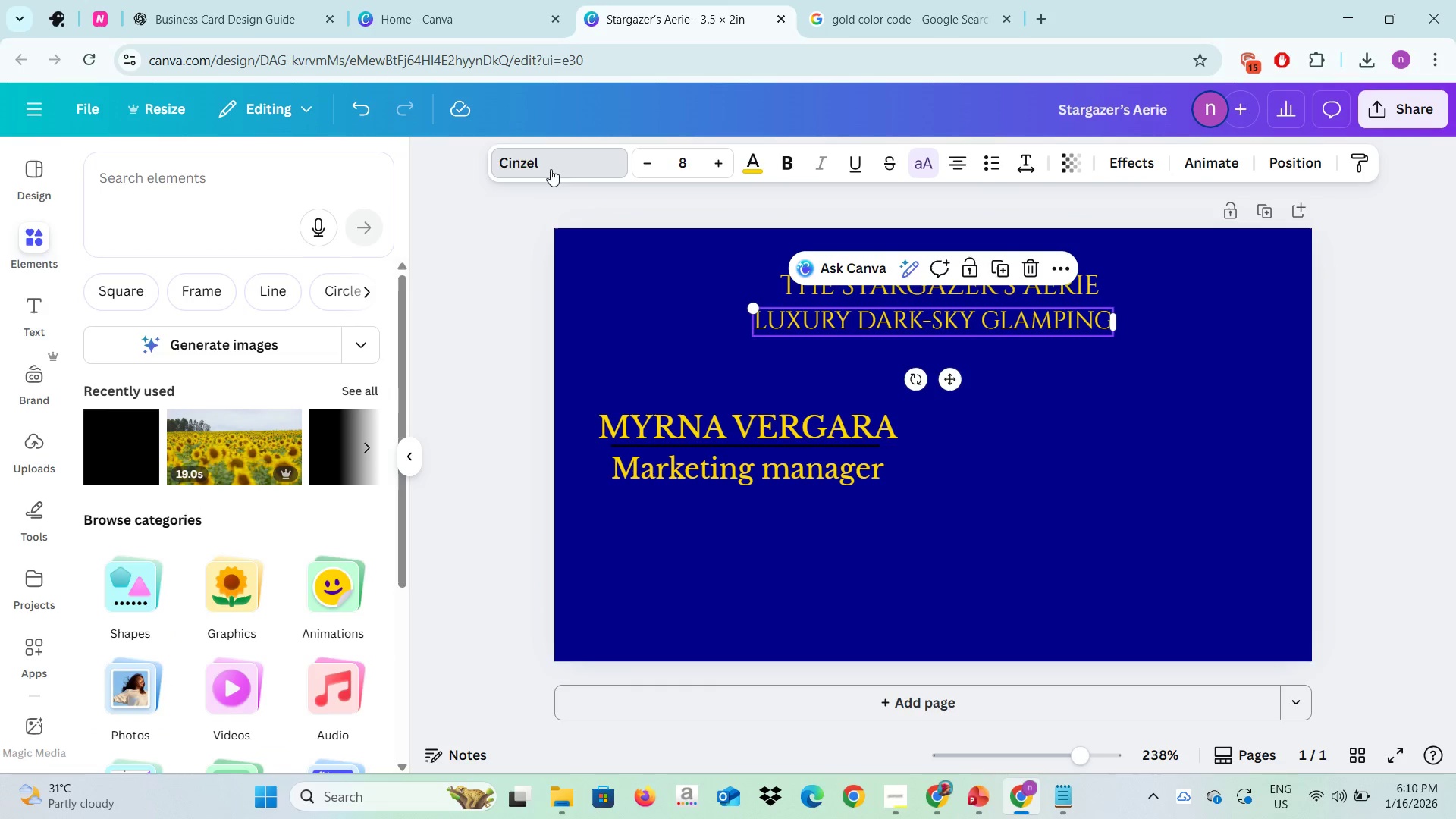 
left_click([554, 168])
 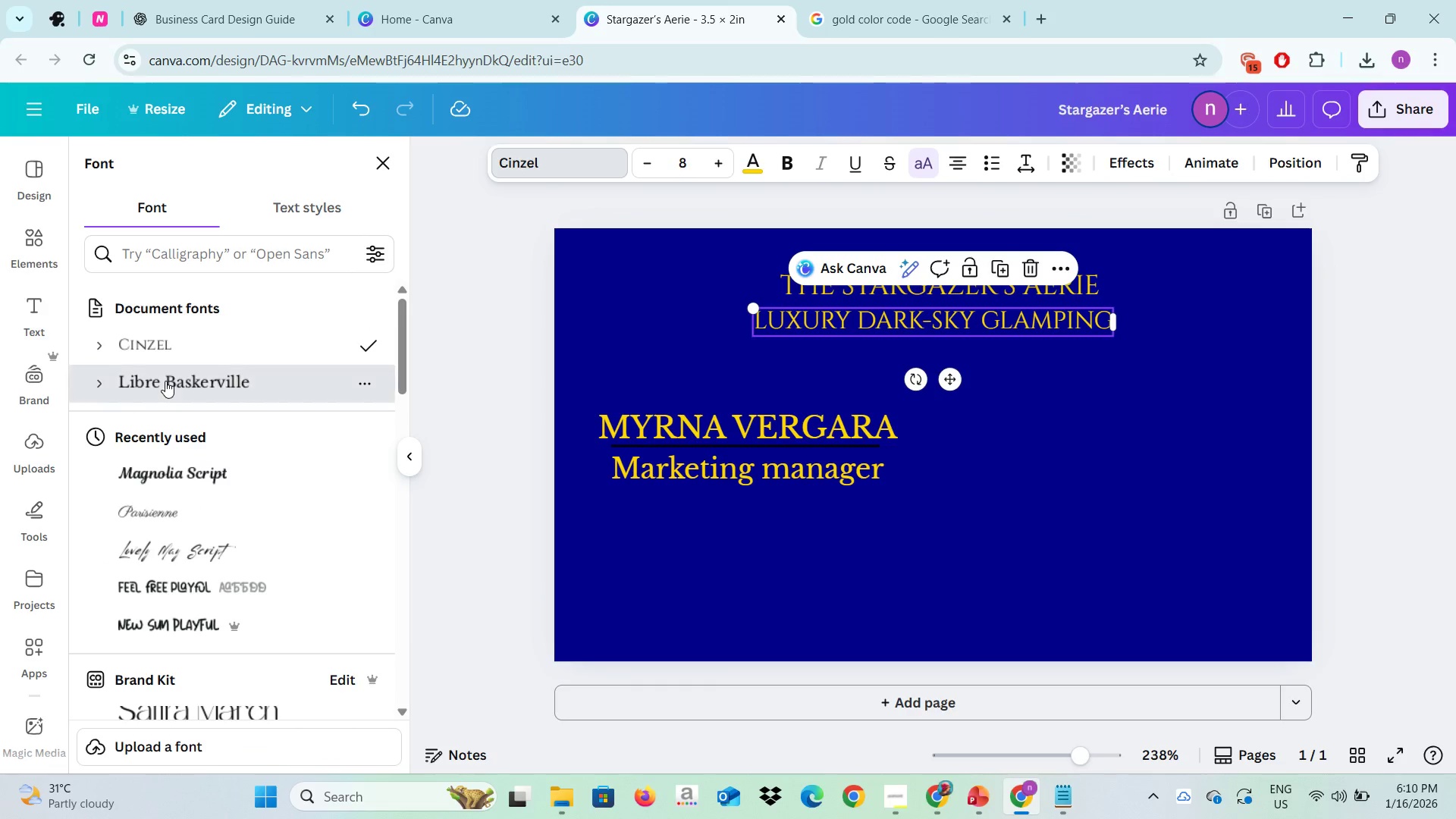 
left_click([165, 381])
 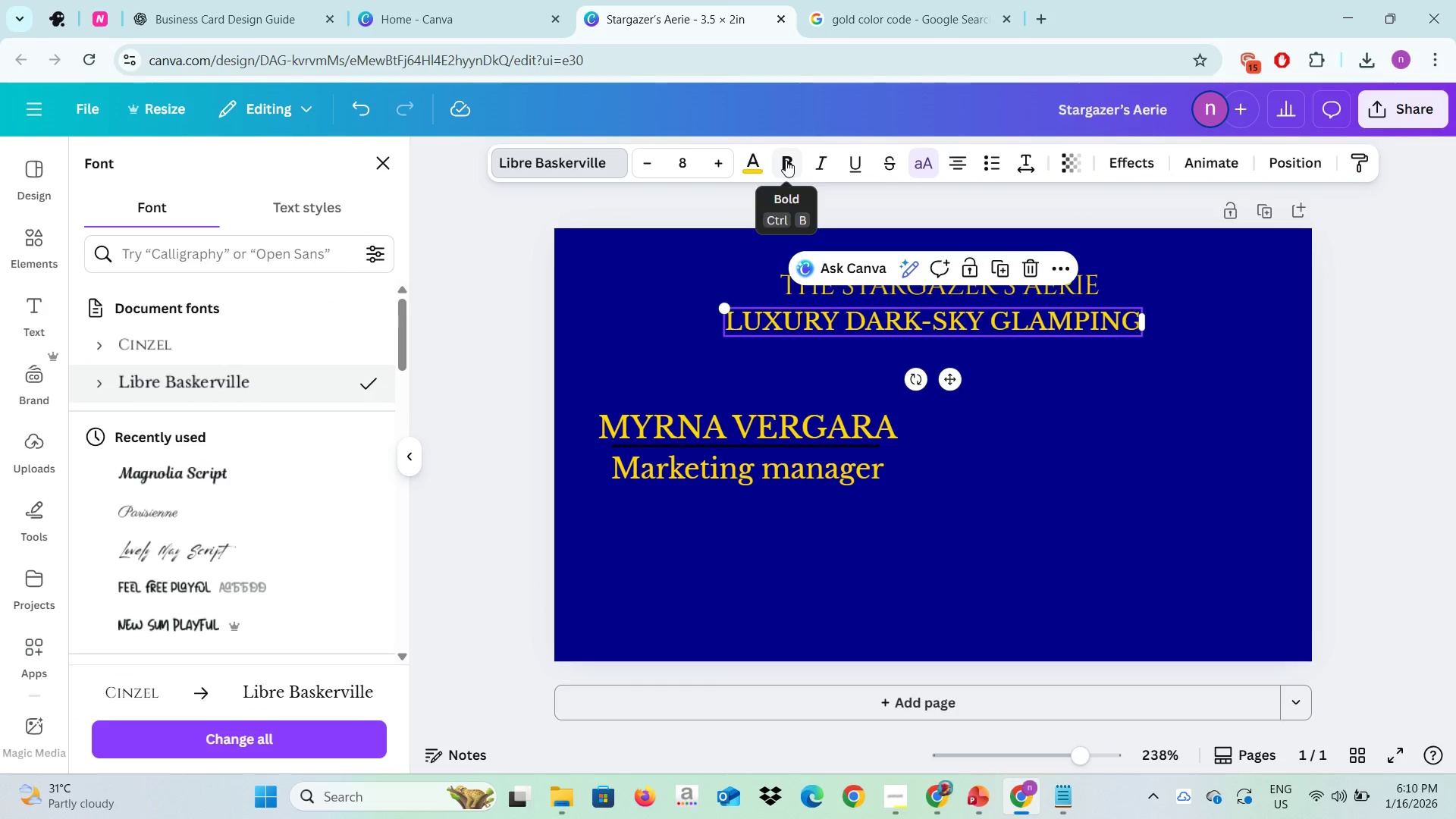 
left_click([786, 159])
 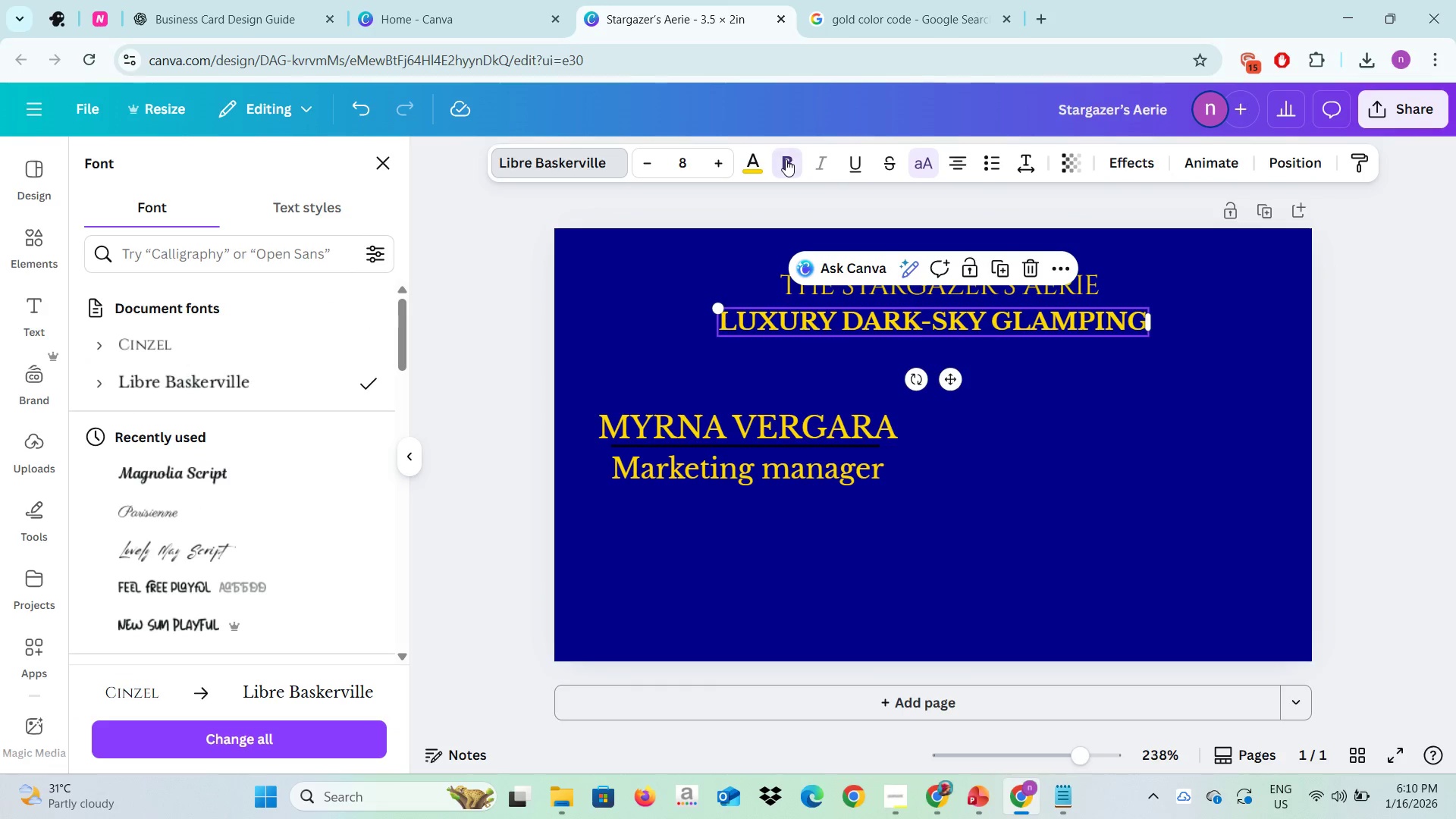 
left_click([786, 159])
 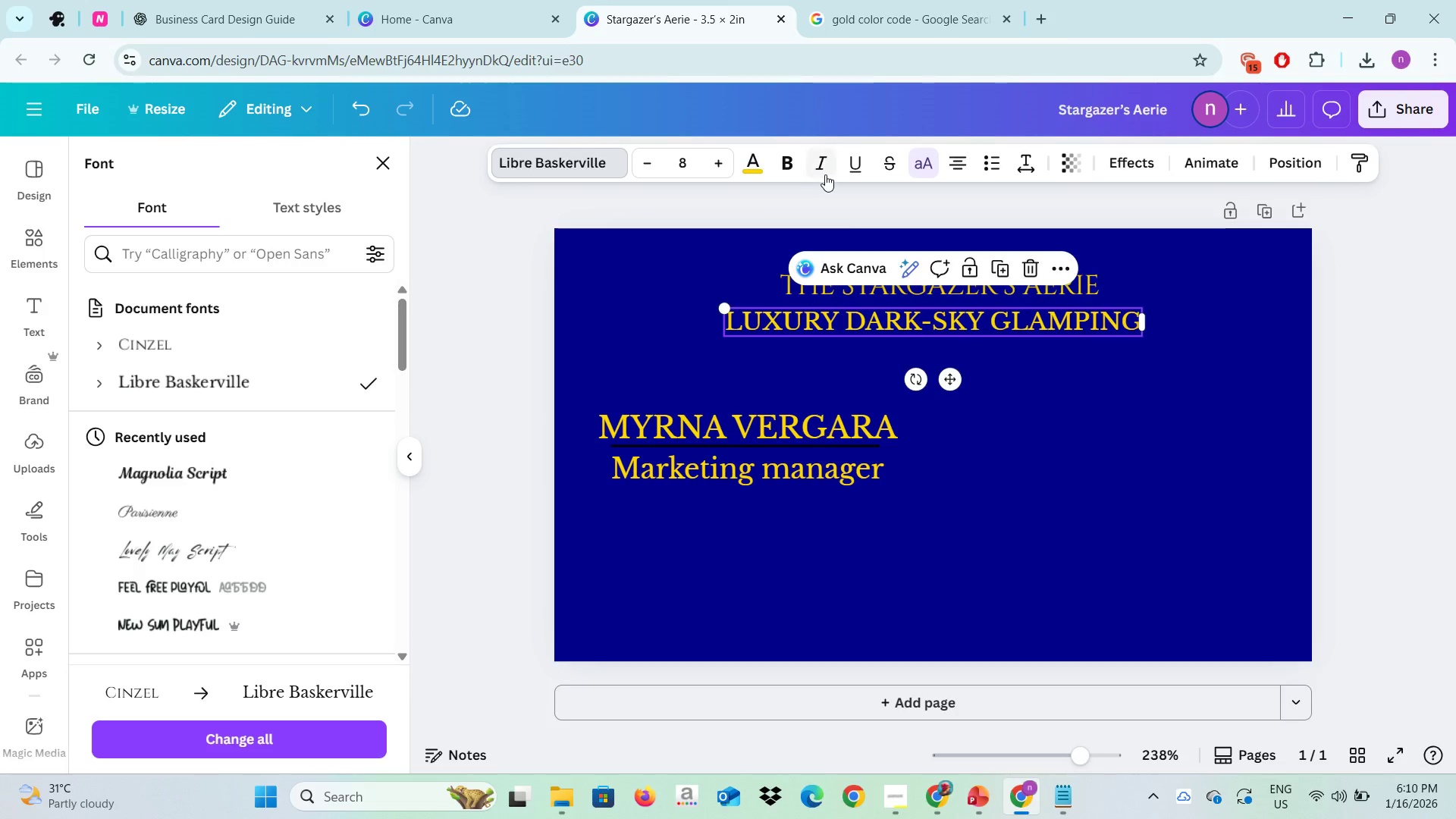 
left_click([825, 174])
 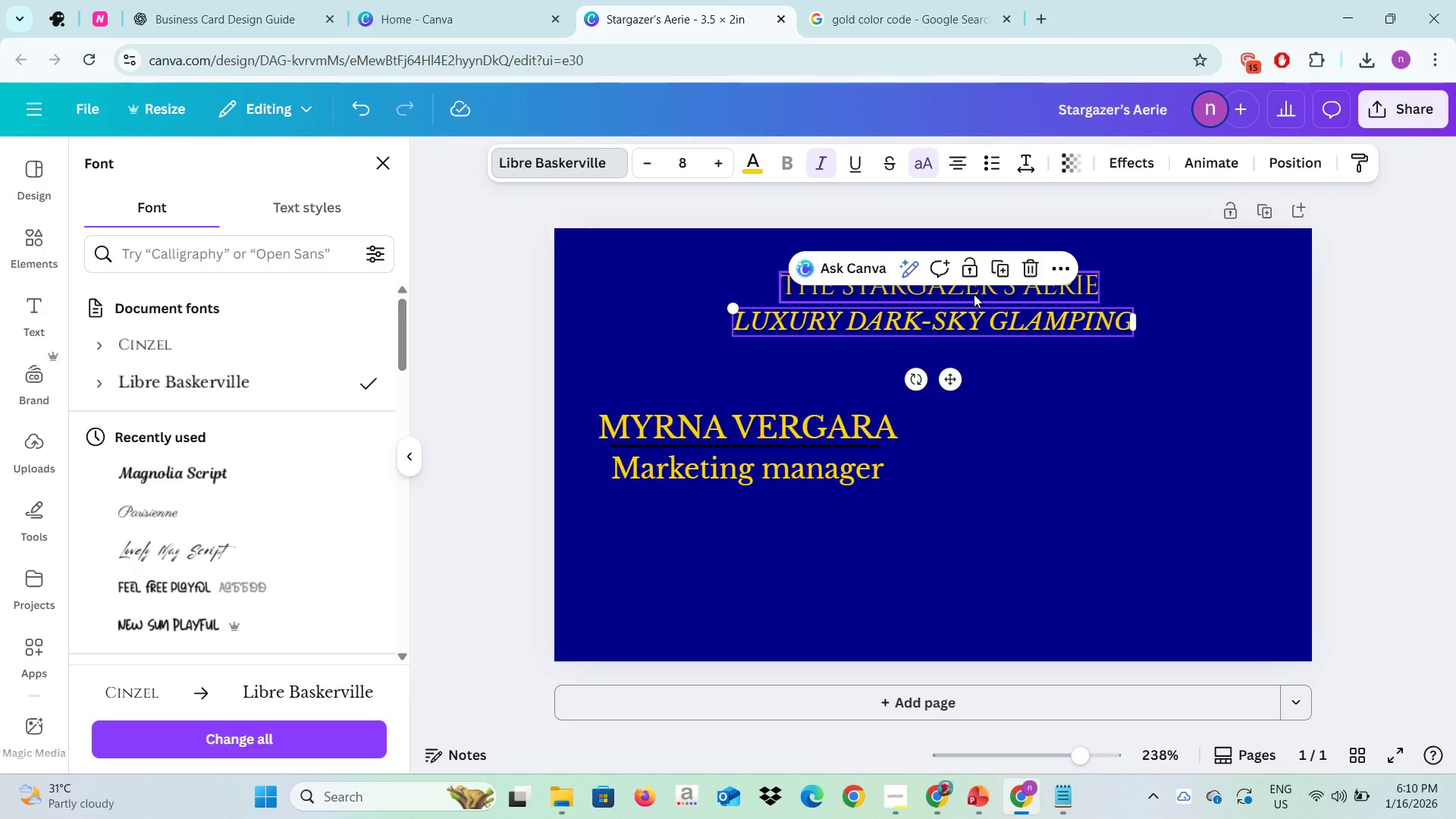 
left_click([974, 294])
 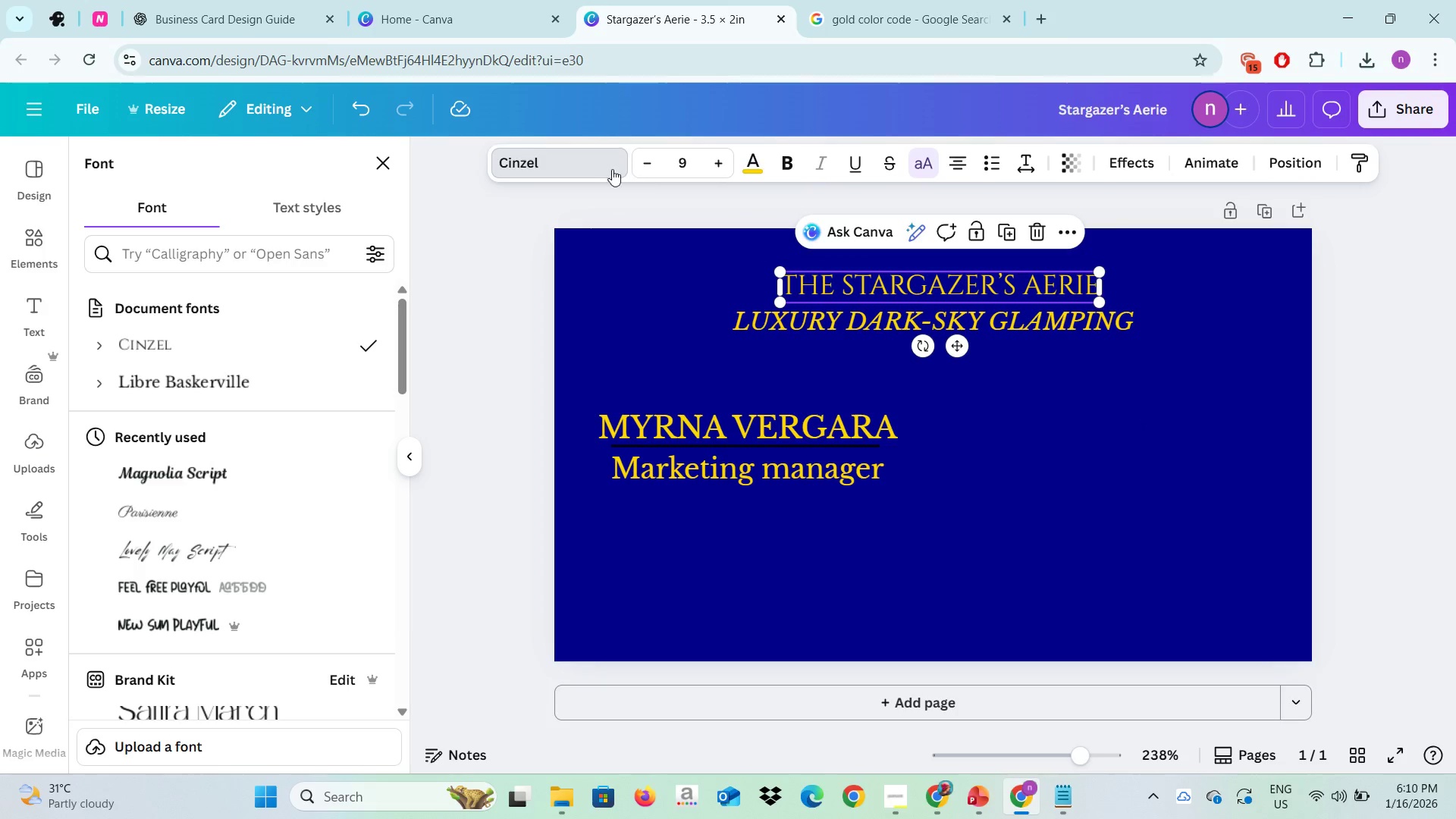 
left_click([592, 162])
 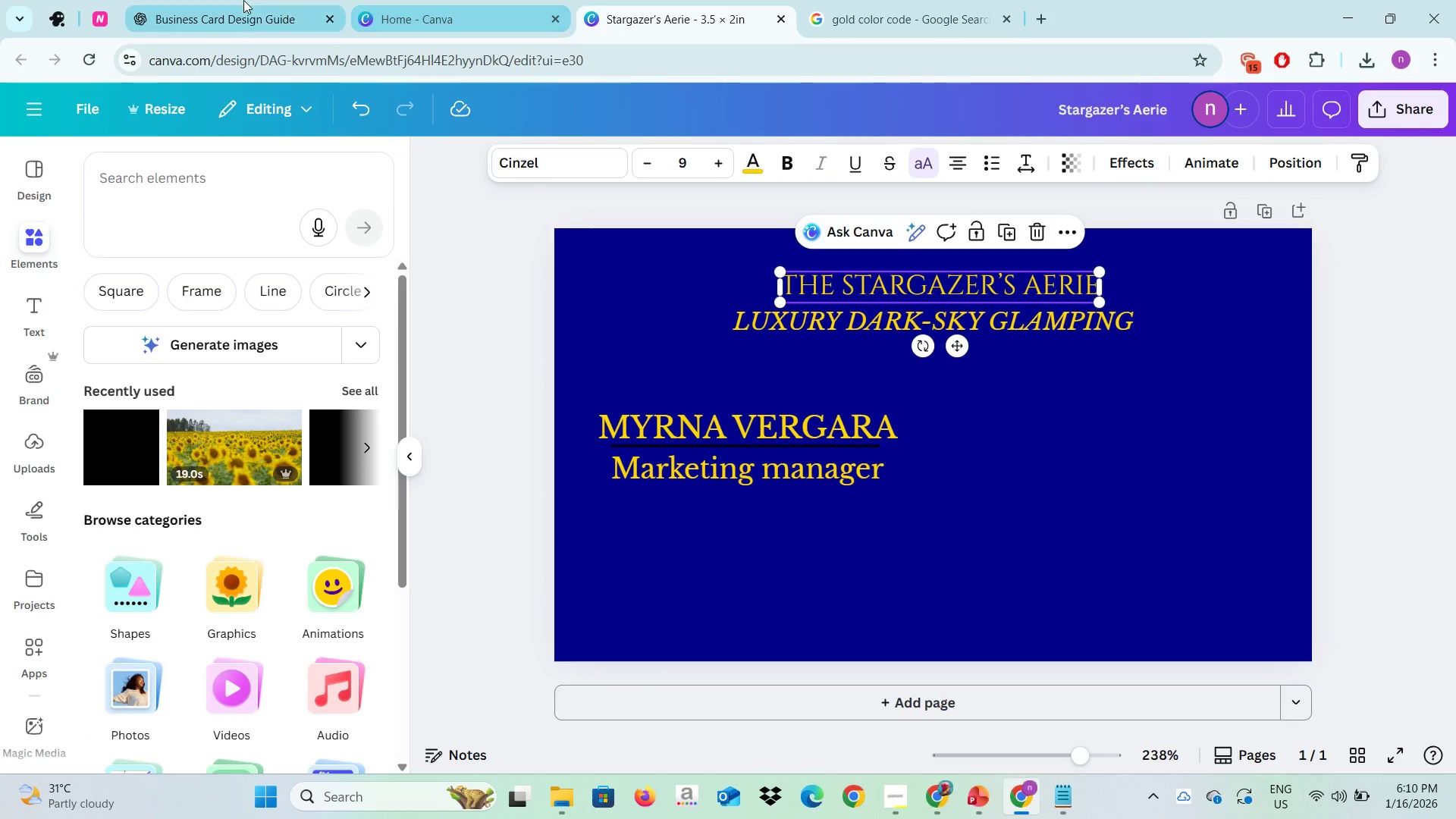 
left_click([243, 0])
 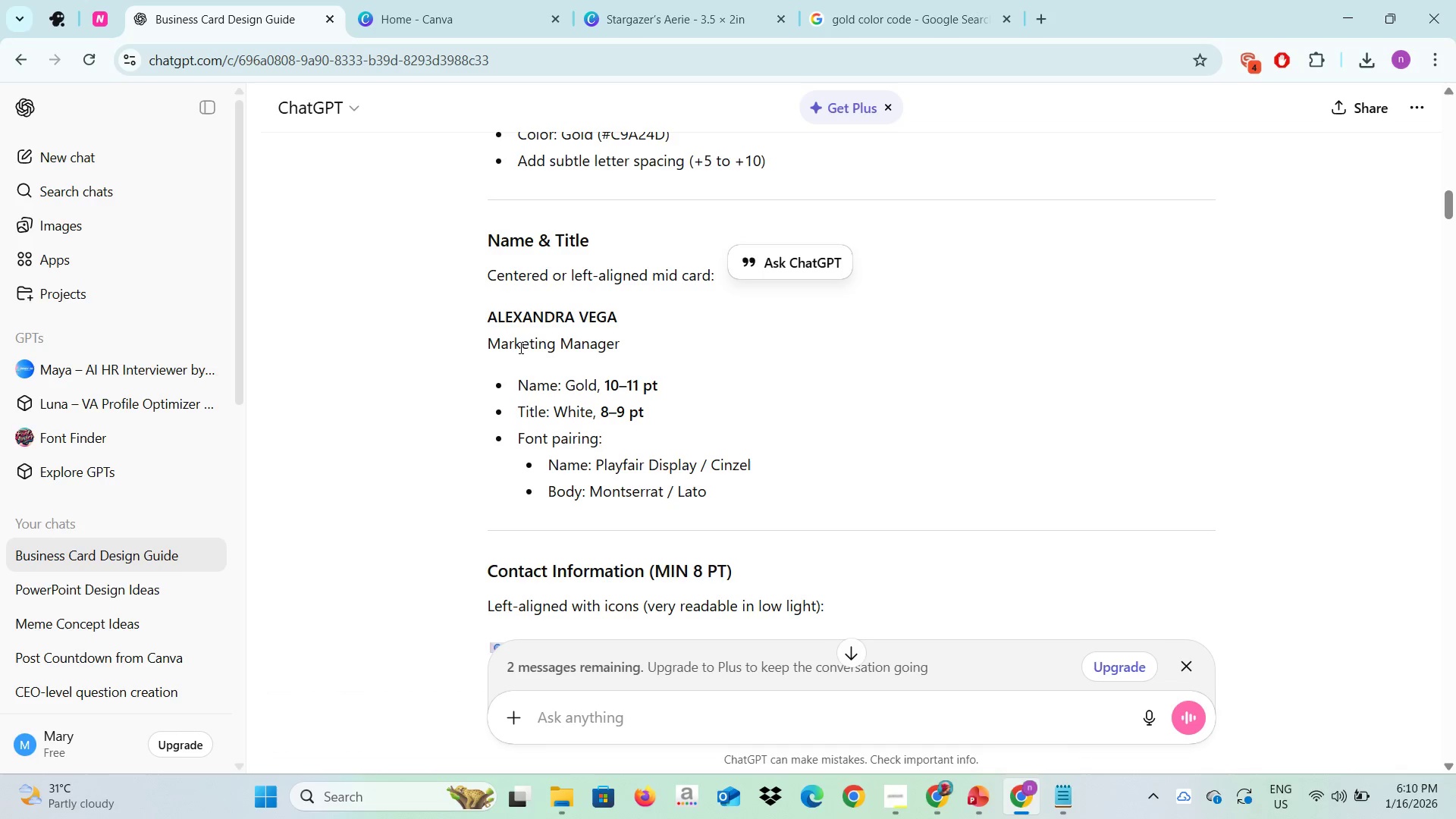 
scroll: coordinate [584, 352], scroll_direction: up, amount: 1.0
 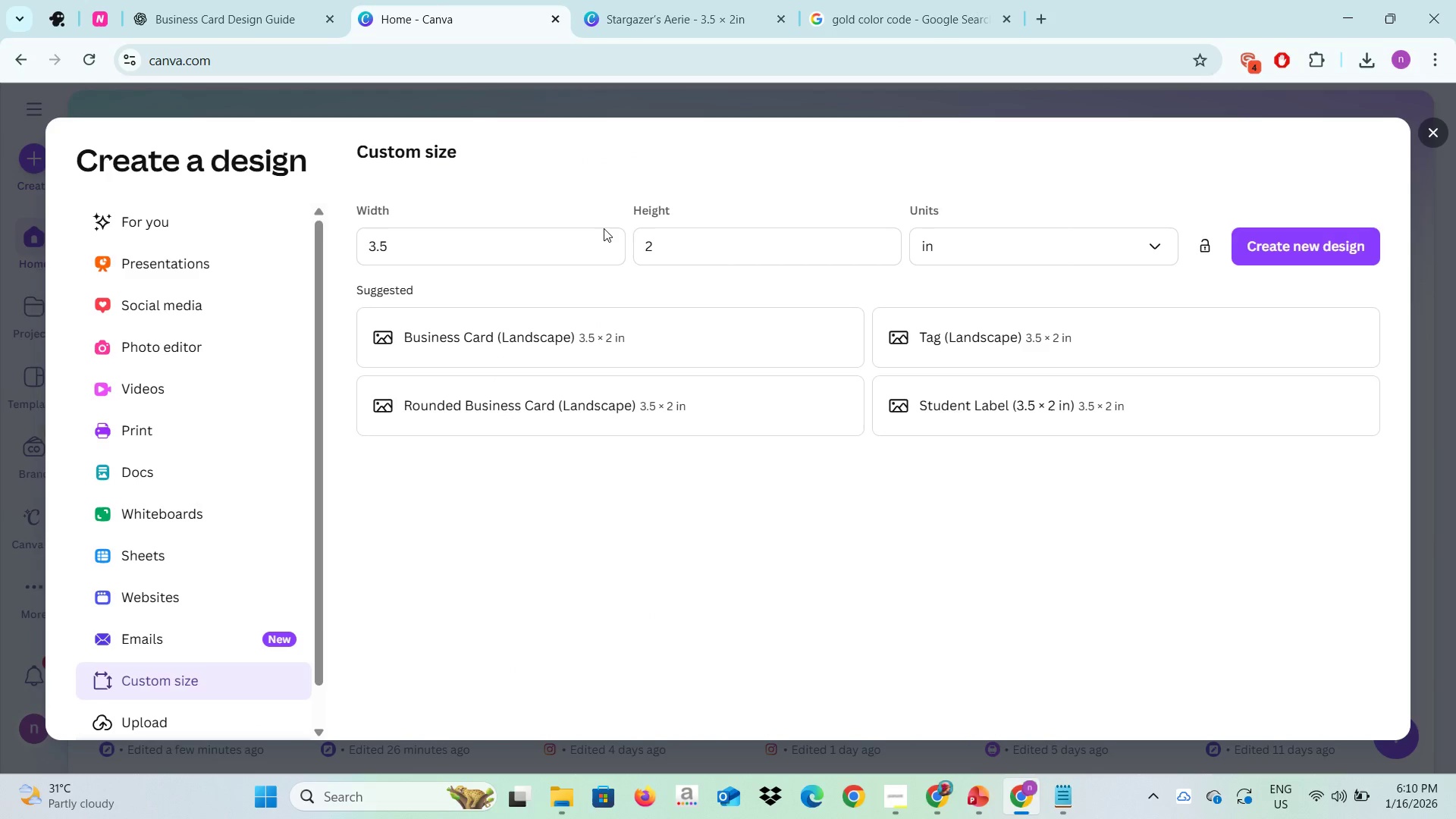 
left_click([667, 0])
 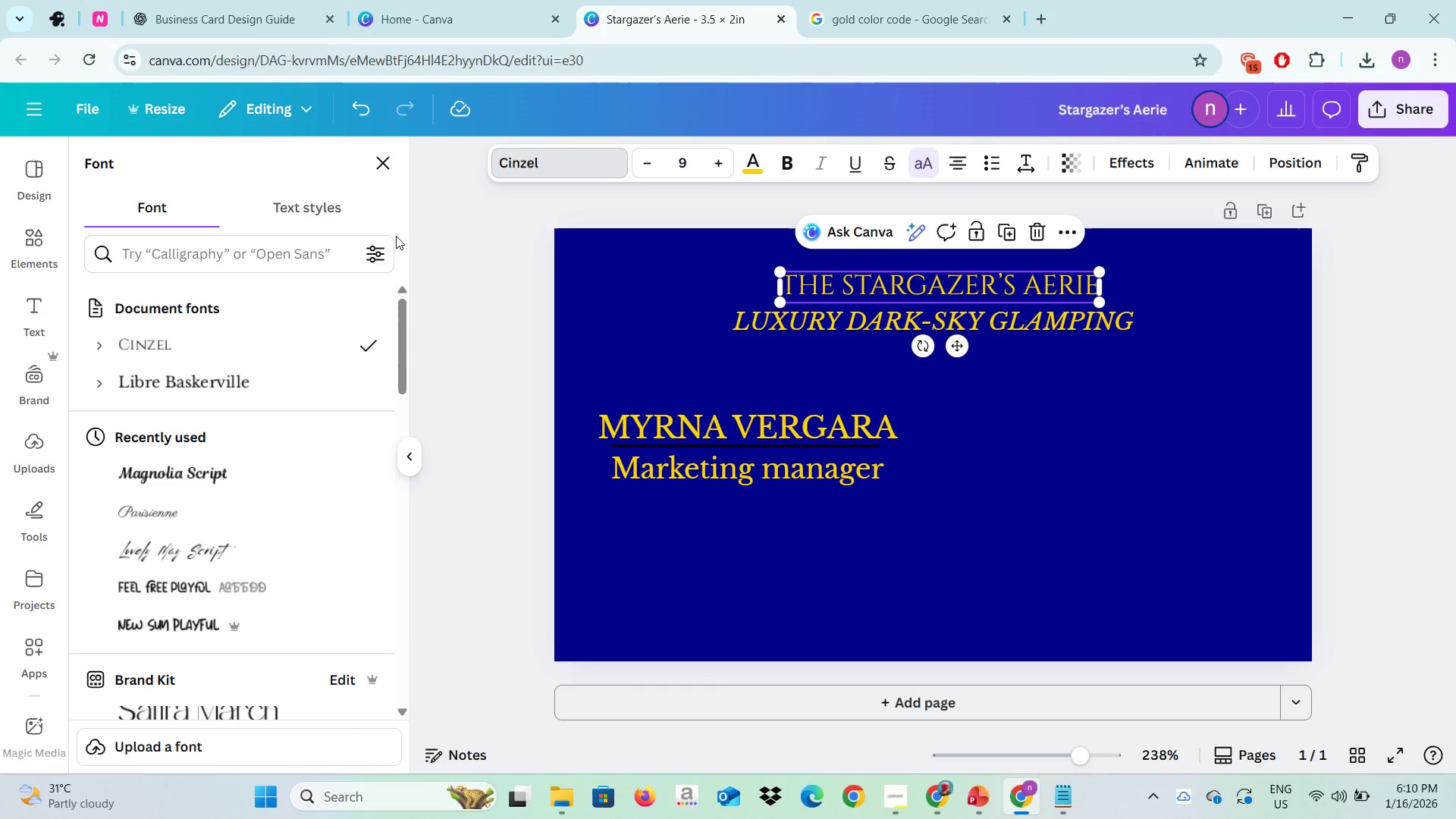 
left_click([265, 253])
 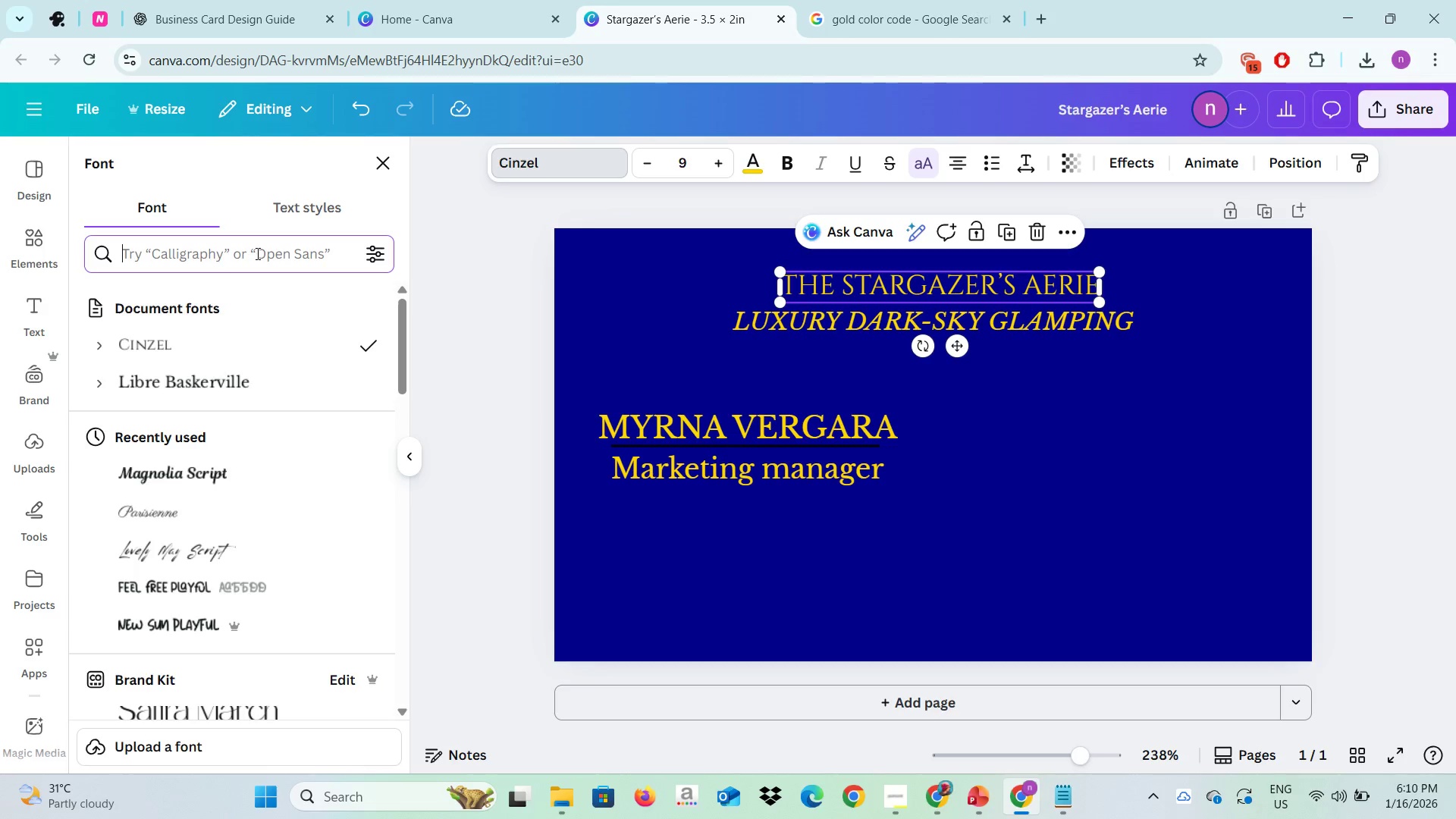 
type(Playfair)
 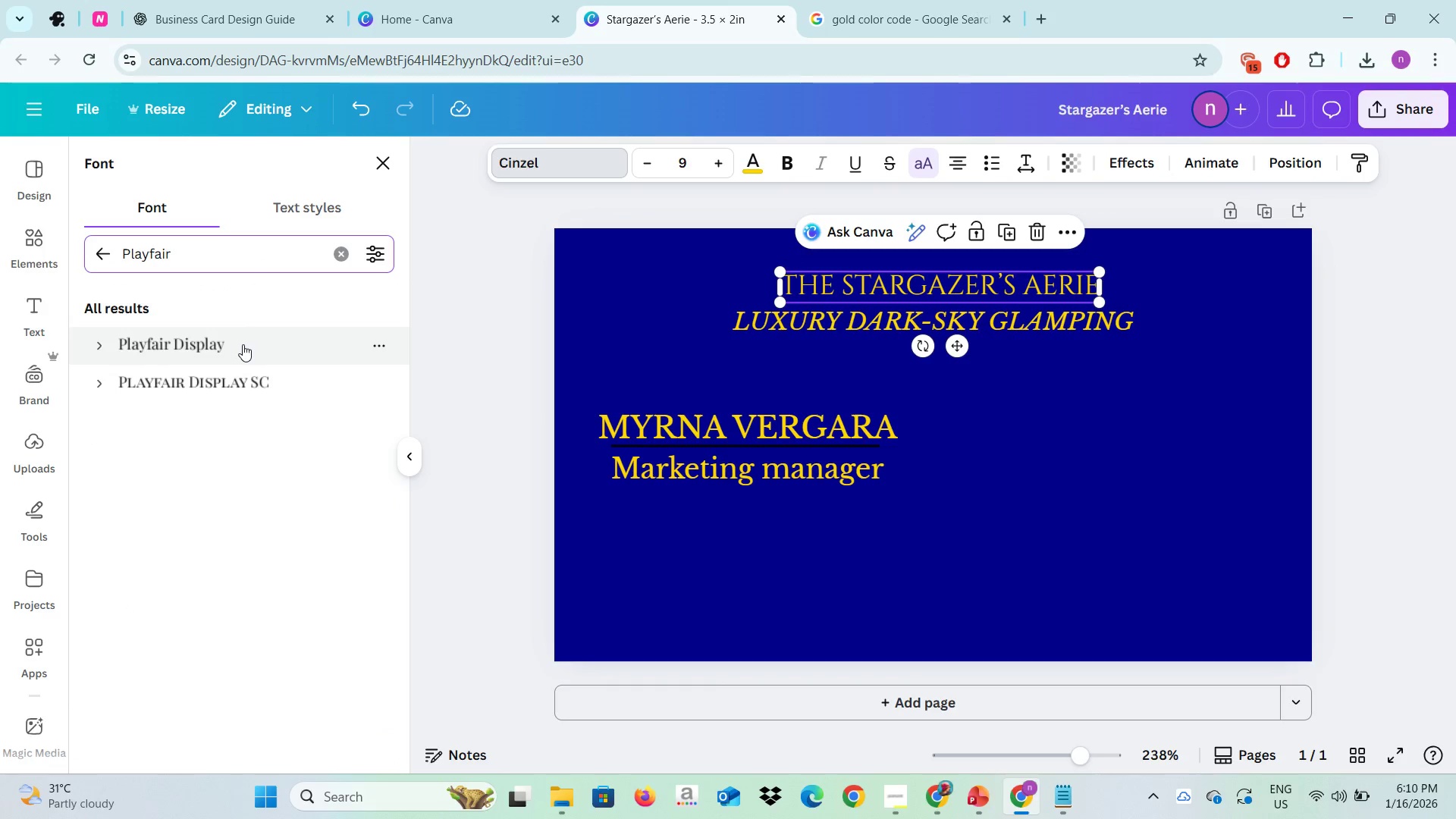 
left_click([242, 346])
 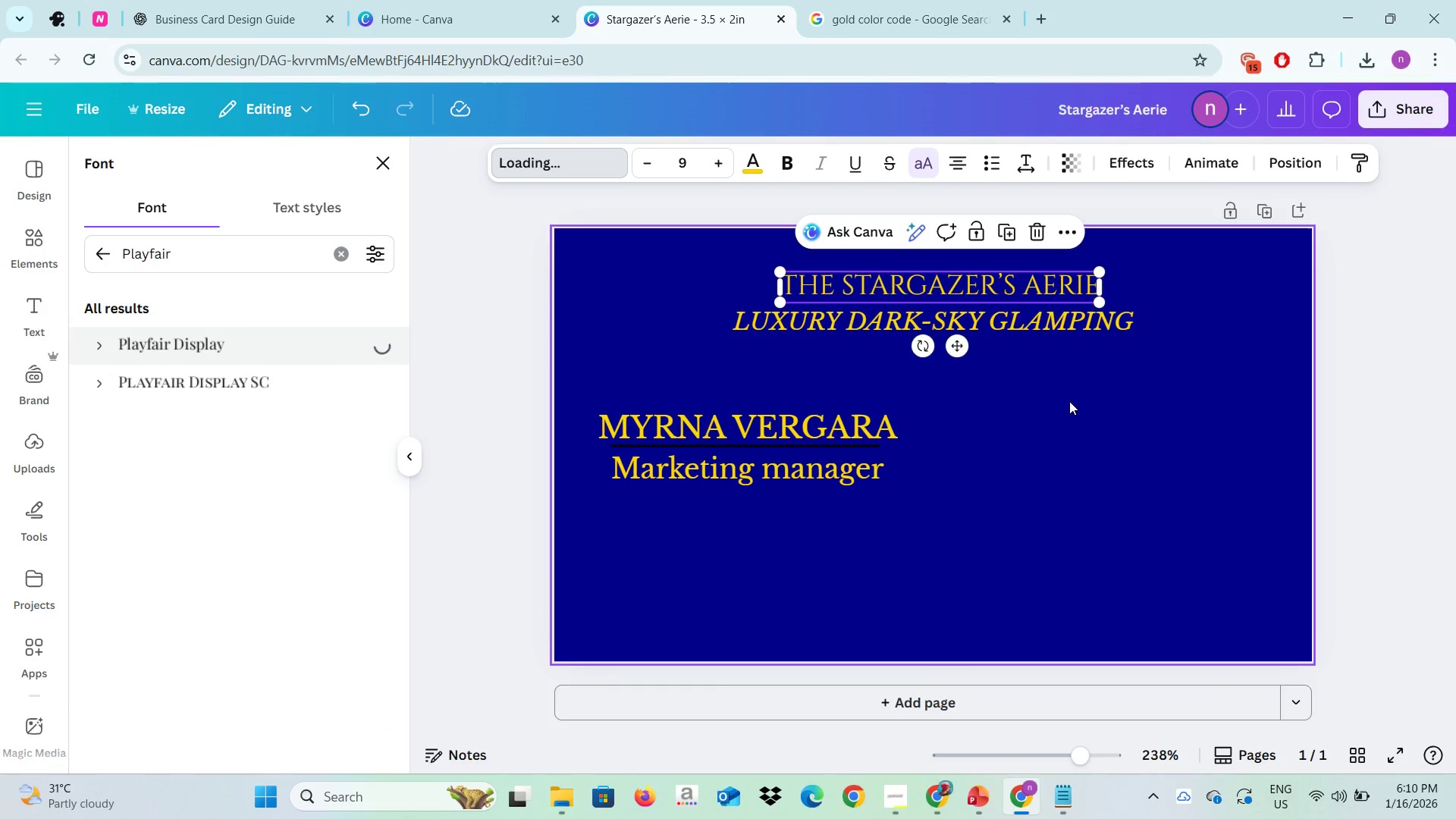 
wait(9.25)
 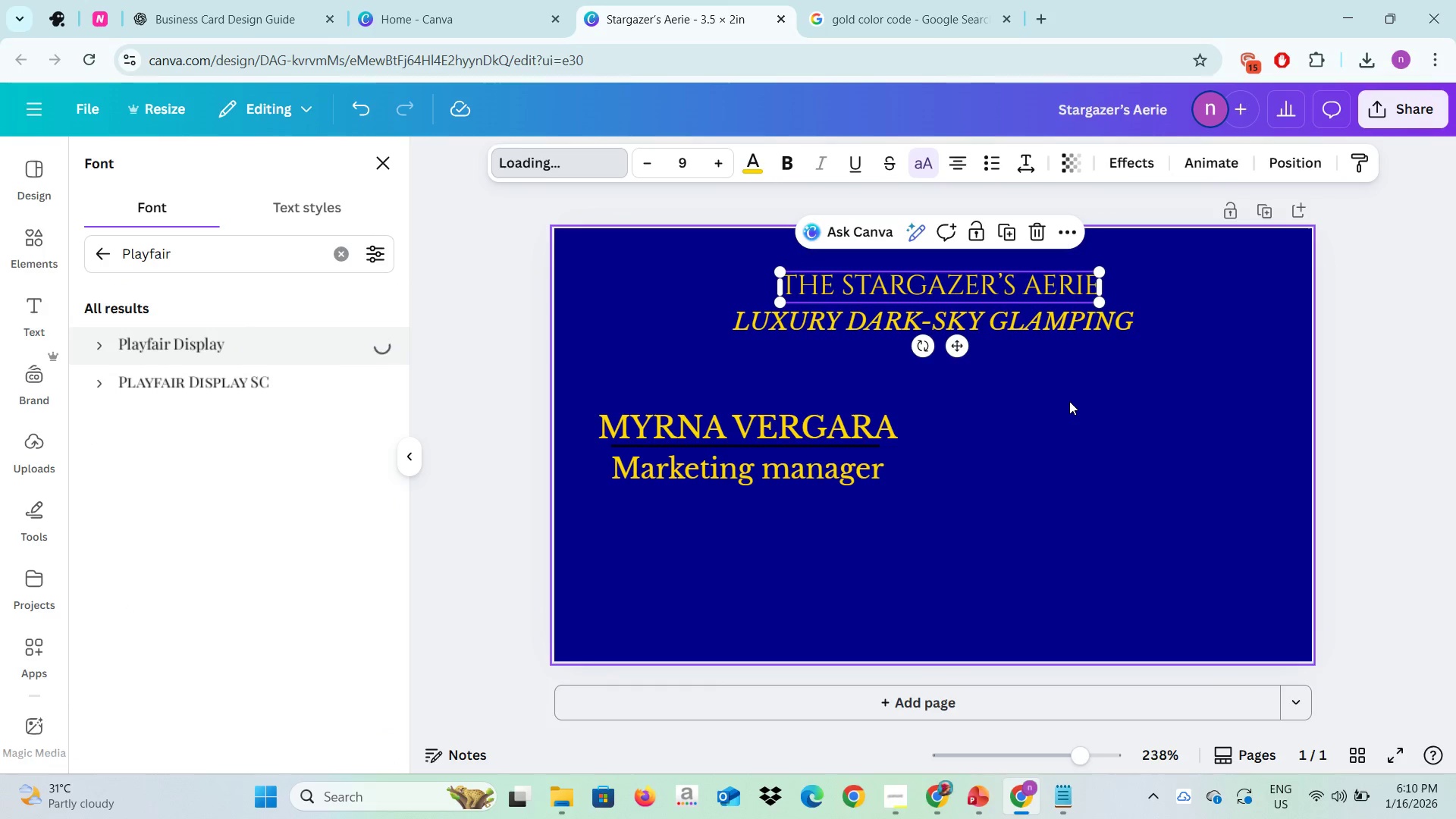 
left_click([793, 312])
 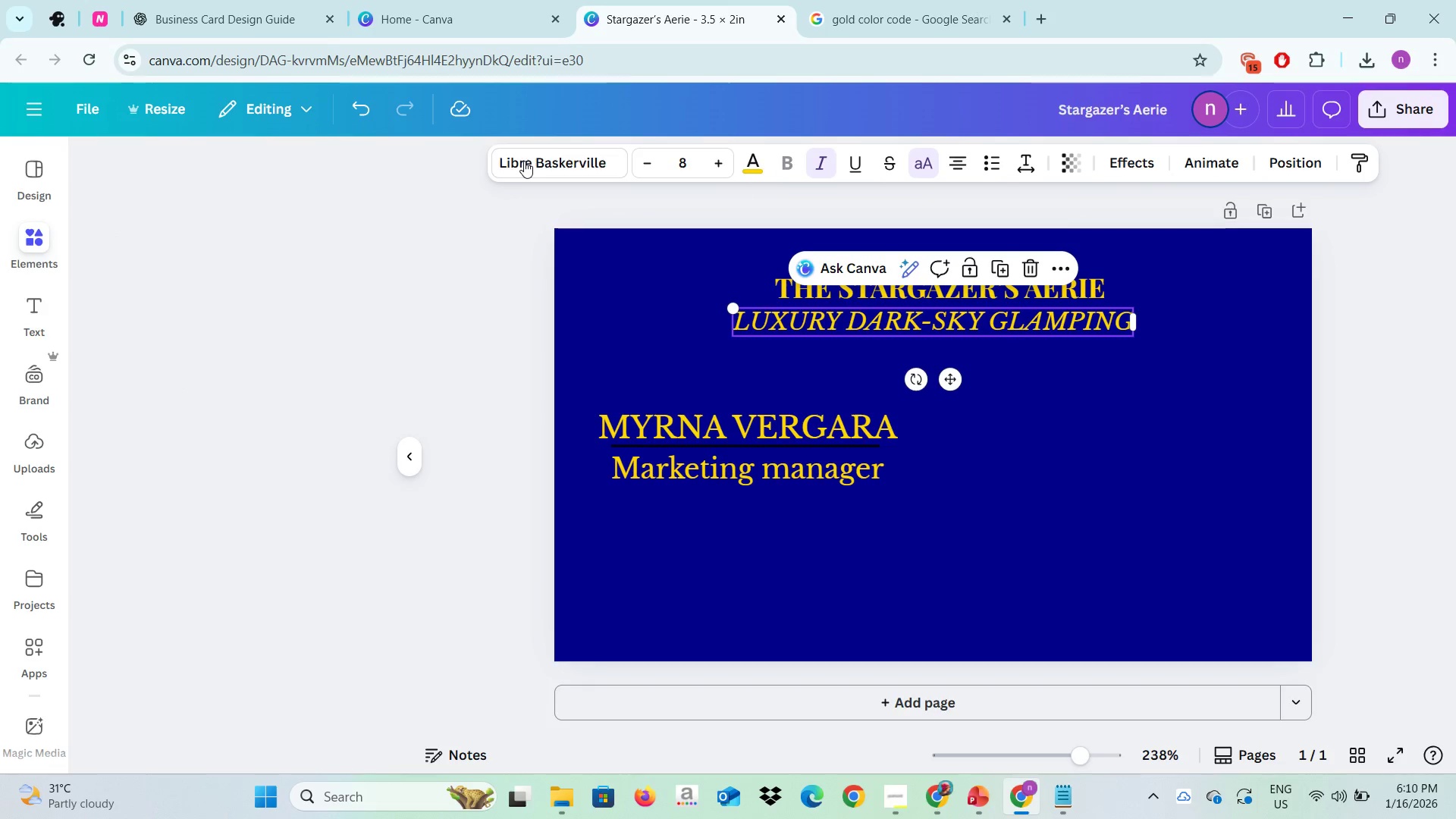 
double_click([524, 161])
 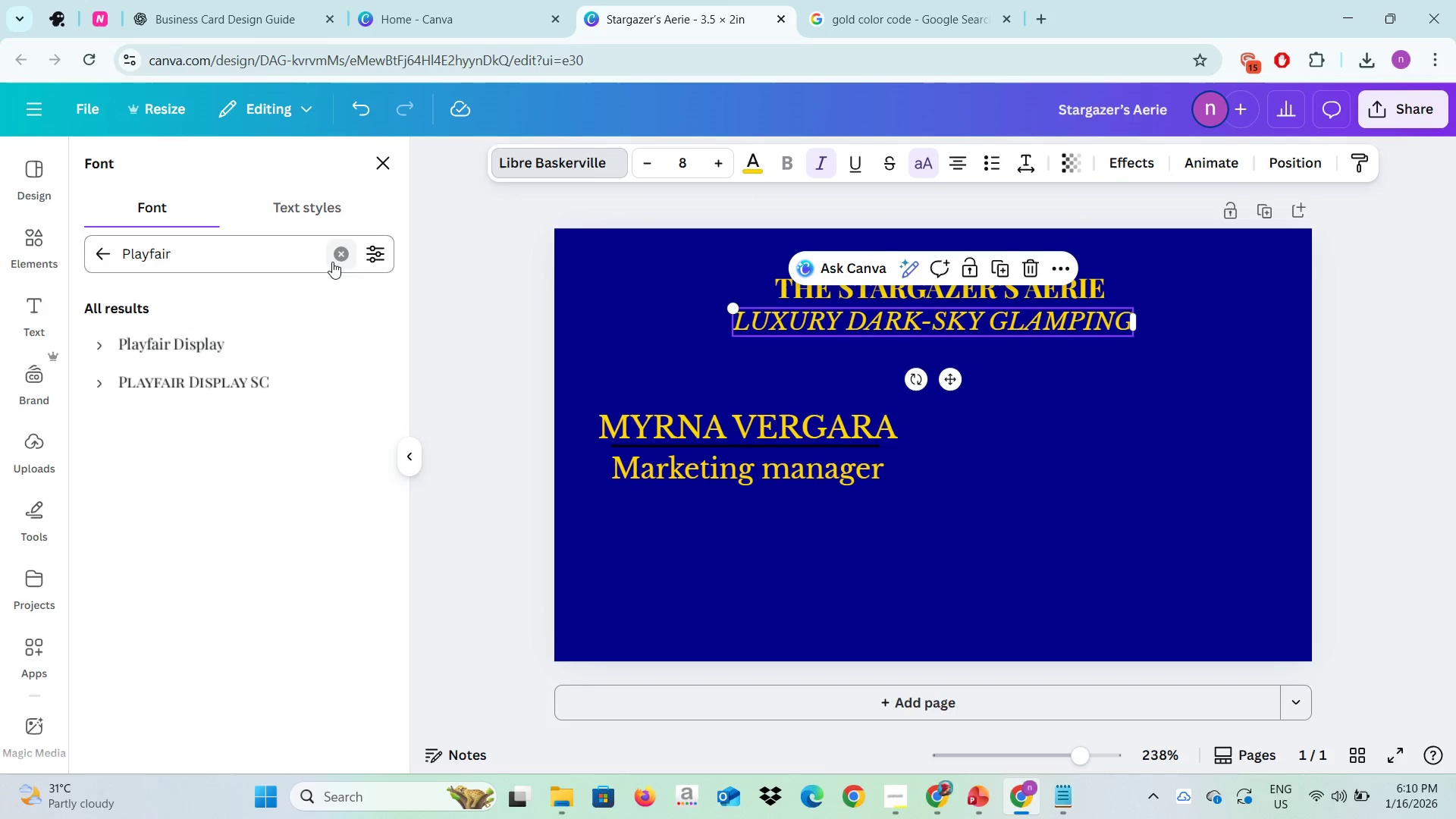 
left_click([332, 262])
 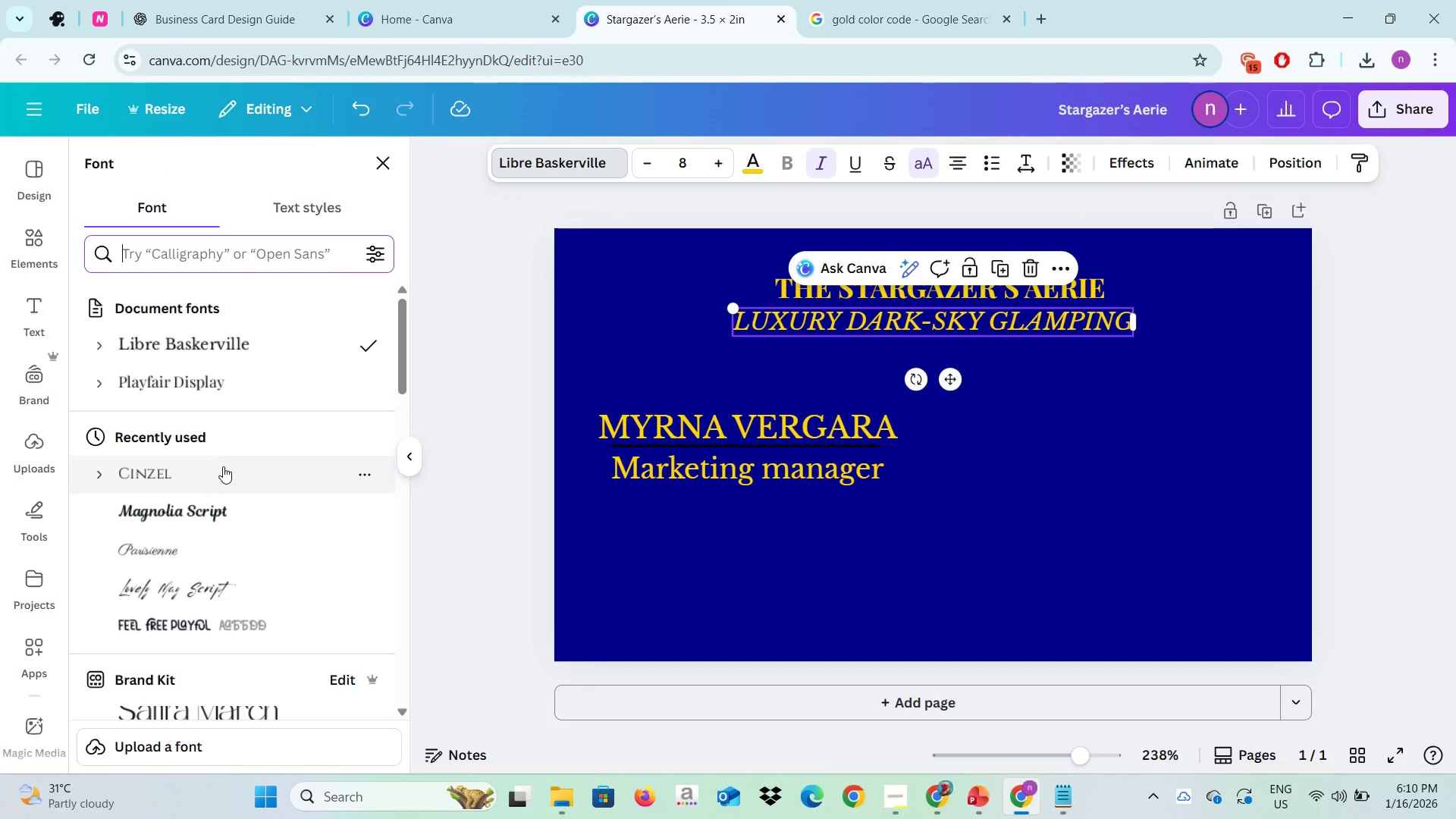 
left_click([221, 469])
 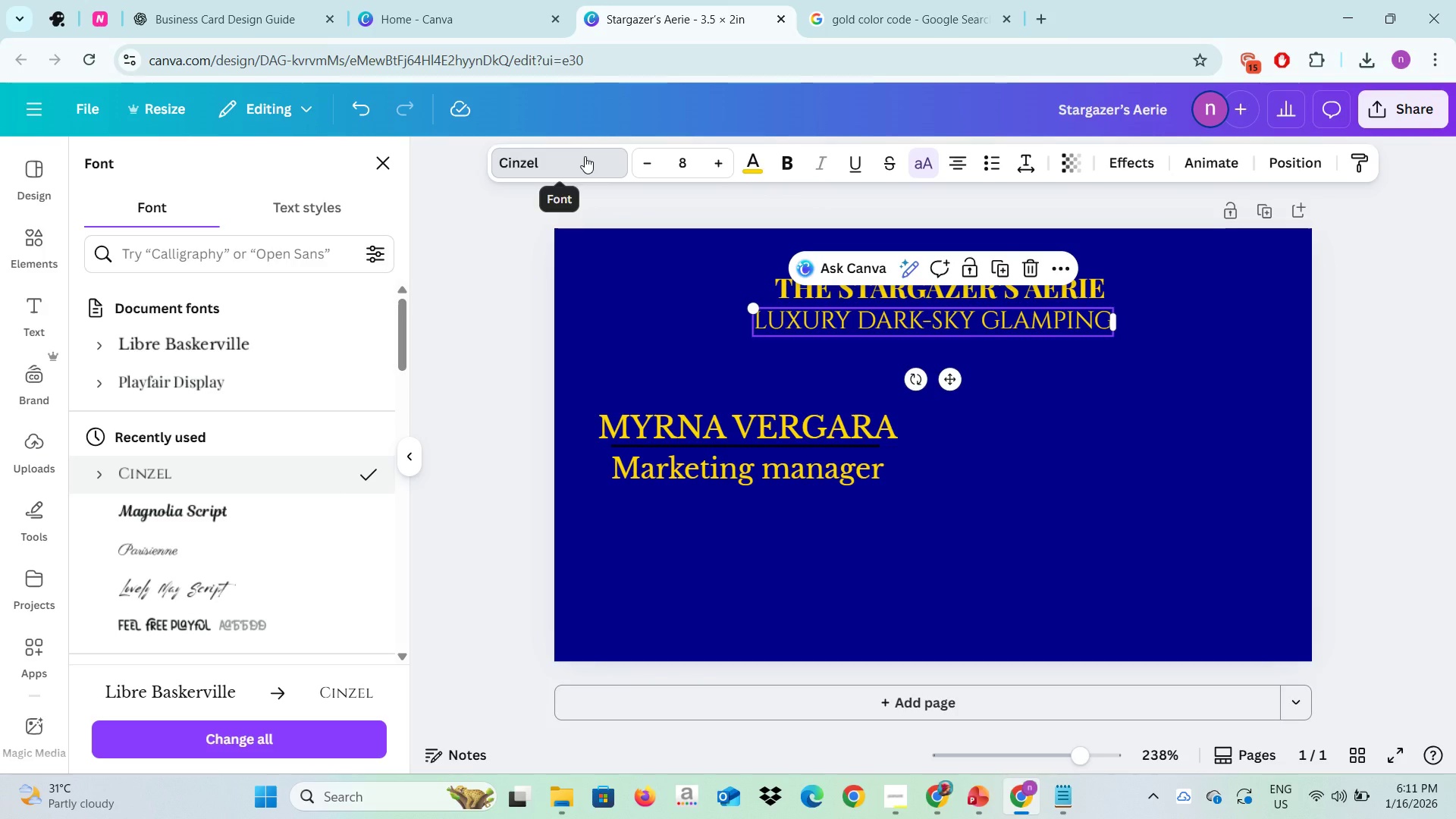 
wait(7.2)
 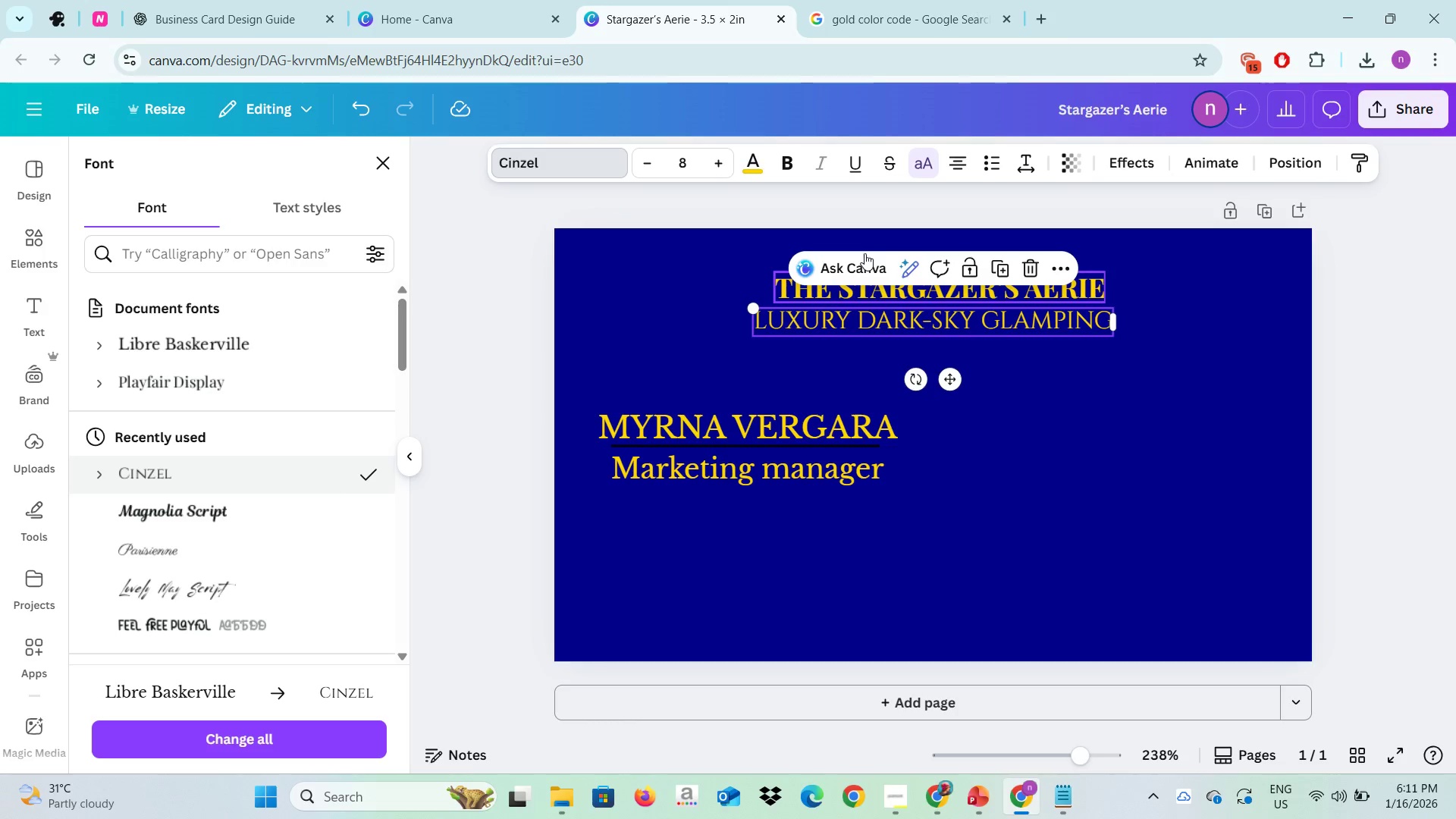 
left_click([825, 379])
 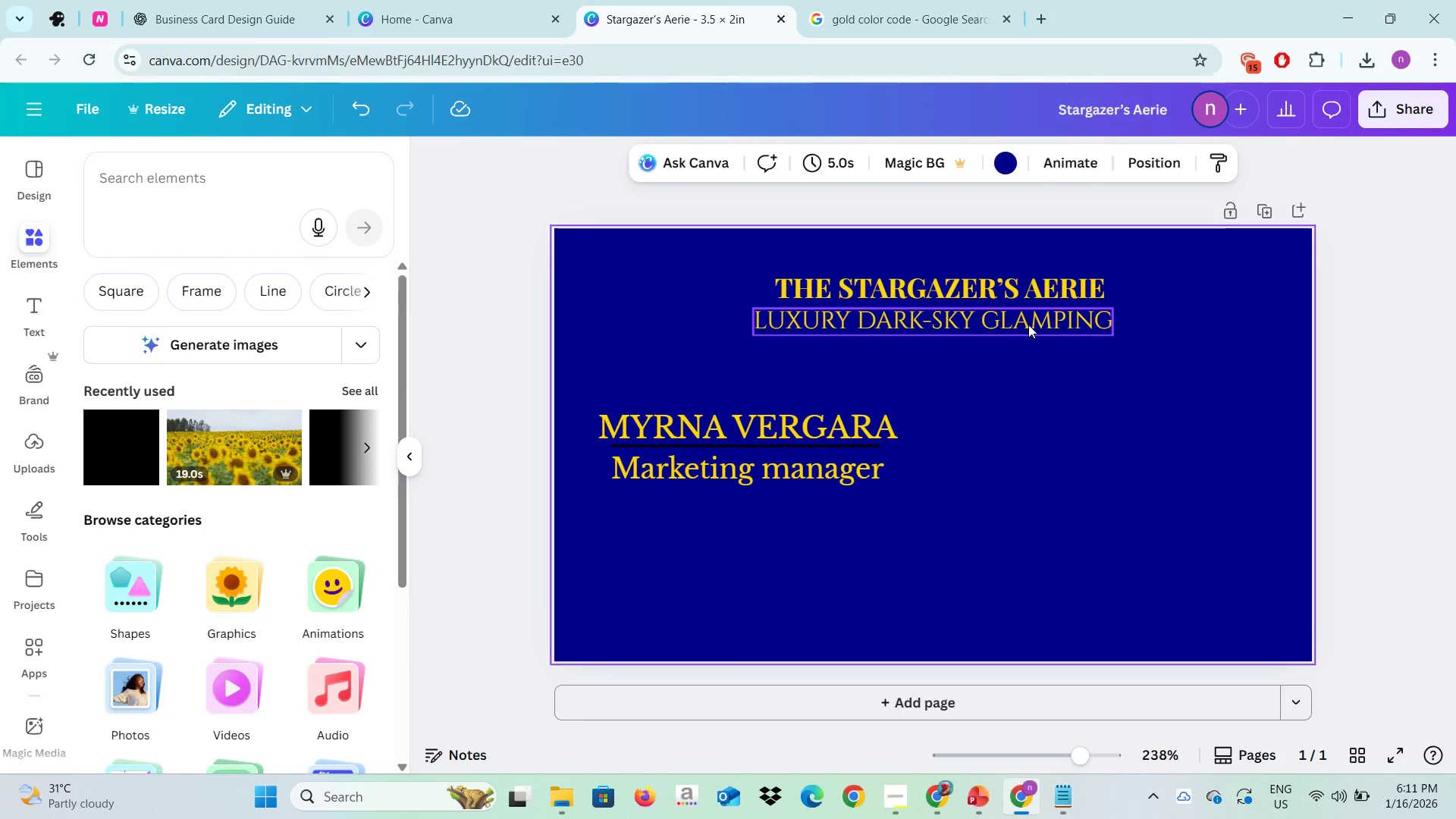 
left_click([1028, 325])
 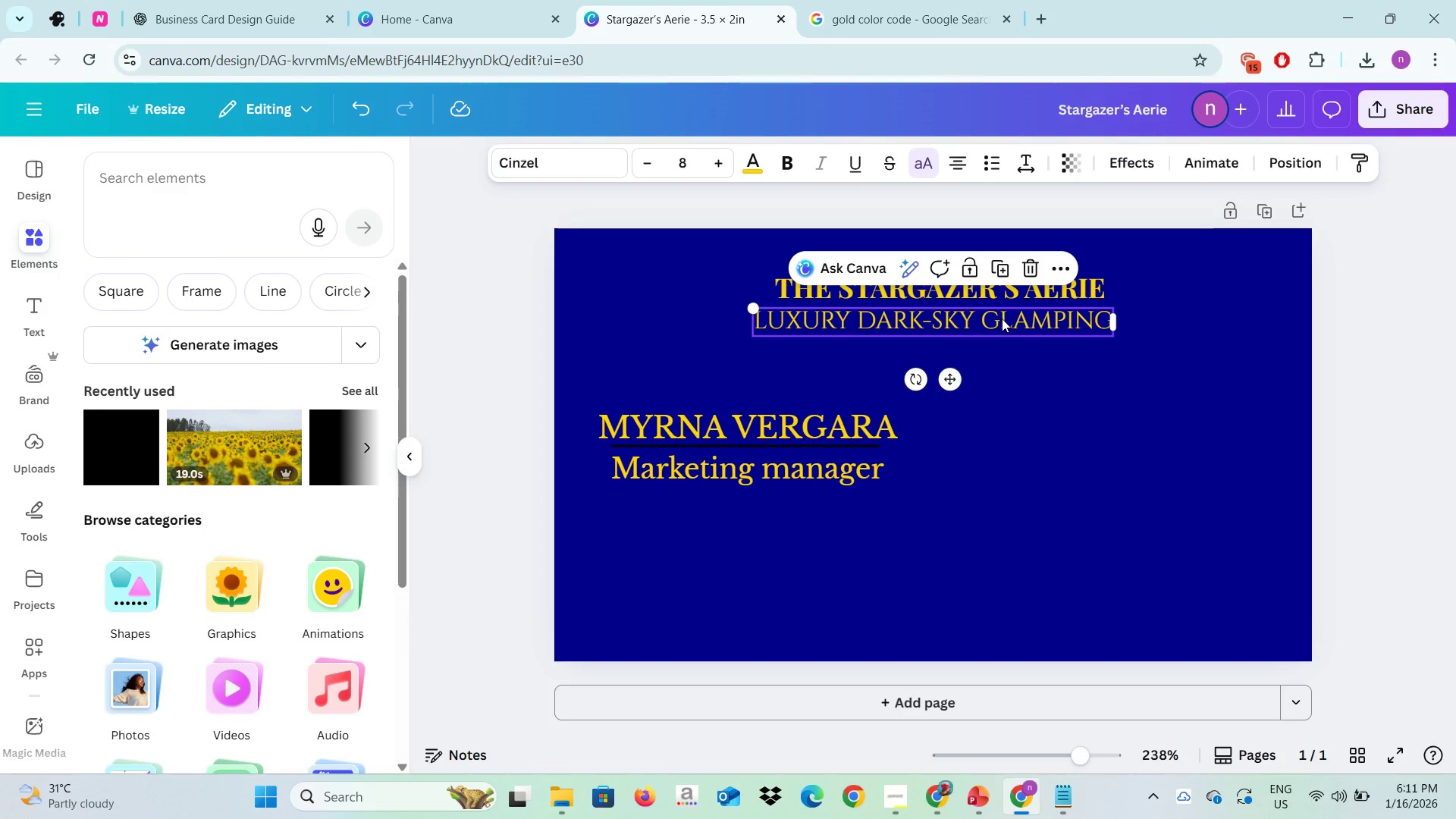 
left_click_drag(start_coordinate=[997, 319], to_coordinate=[1009, 321])
 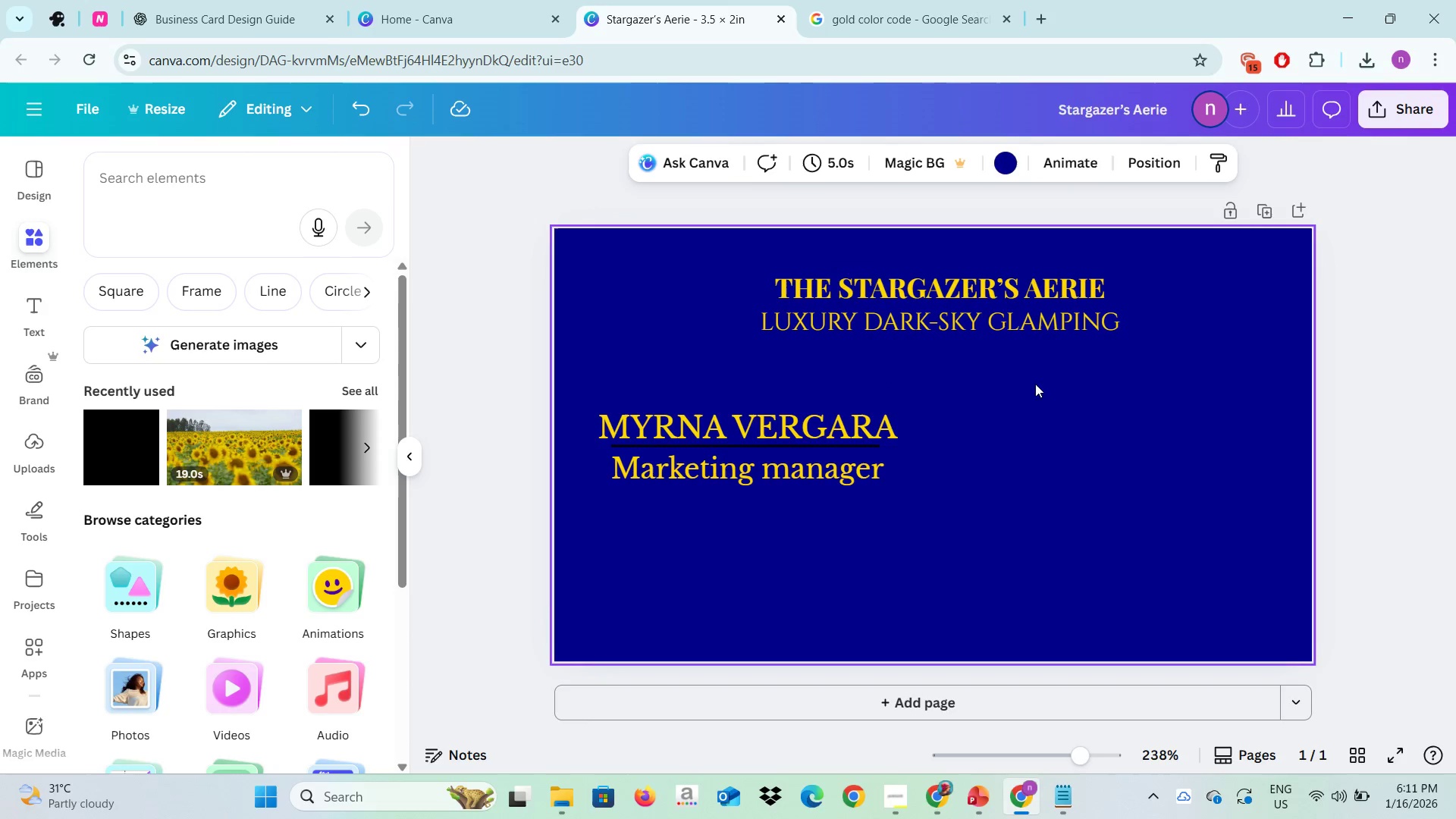 
left_click([1035, 384])
 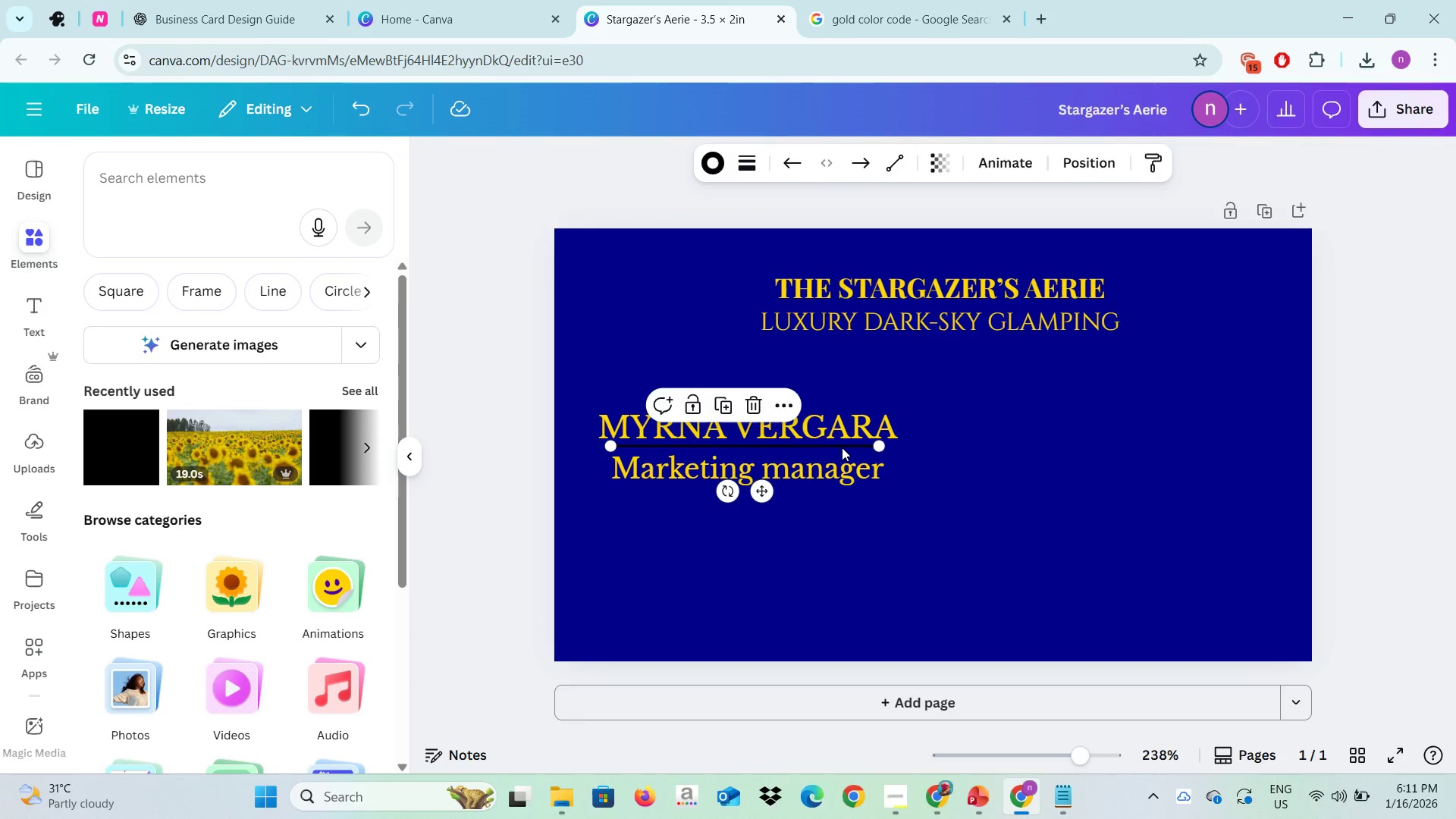 
left_click([842, 447])
 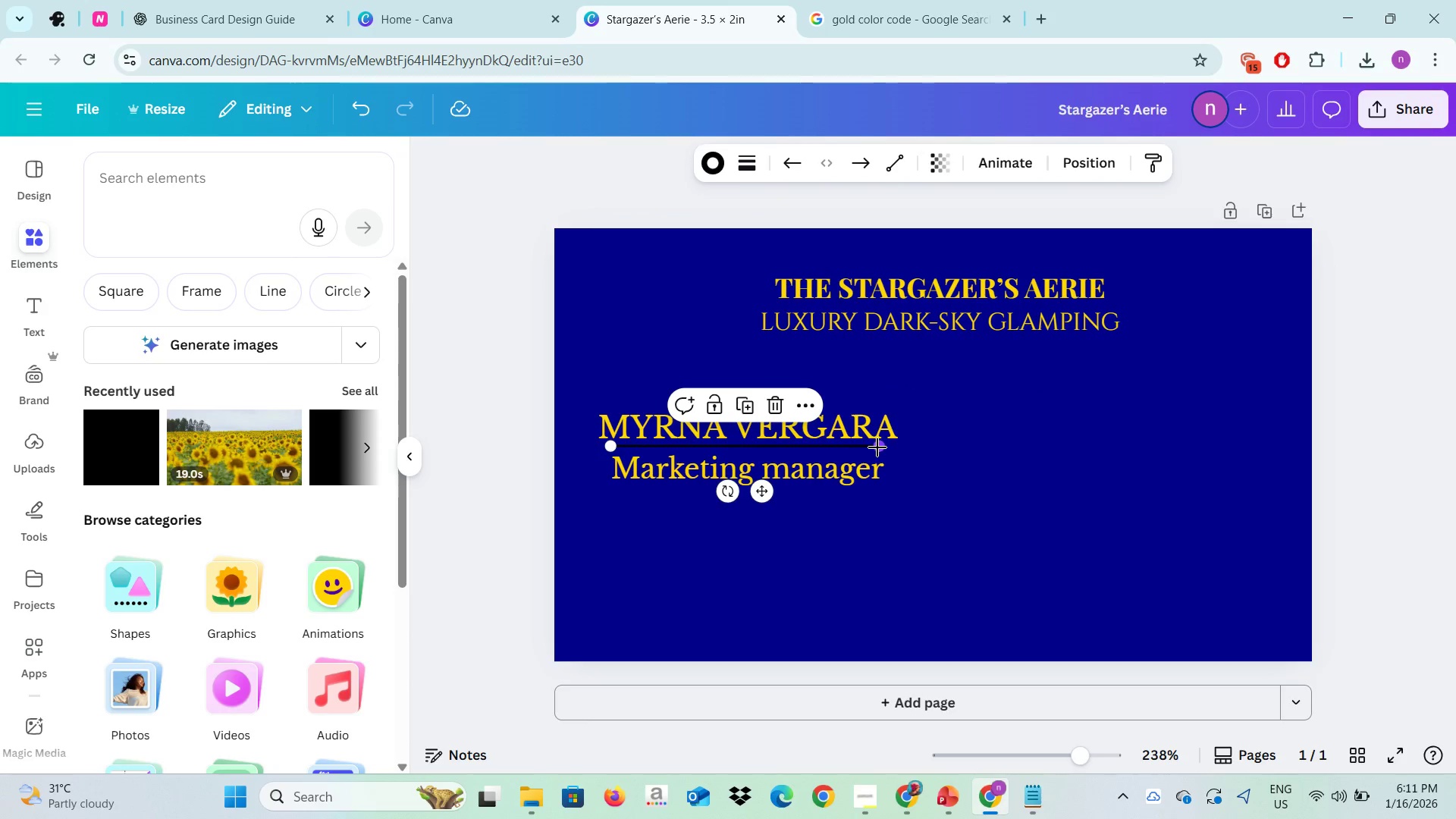 
left_click_drag(start_coordinate=[877, 447], to_coordinate=[905, 447])
 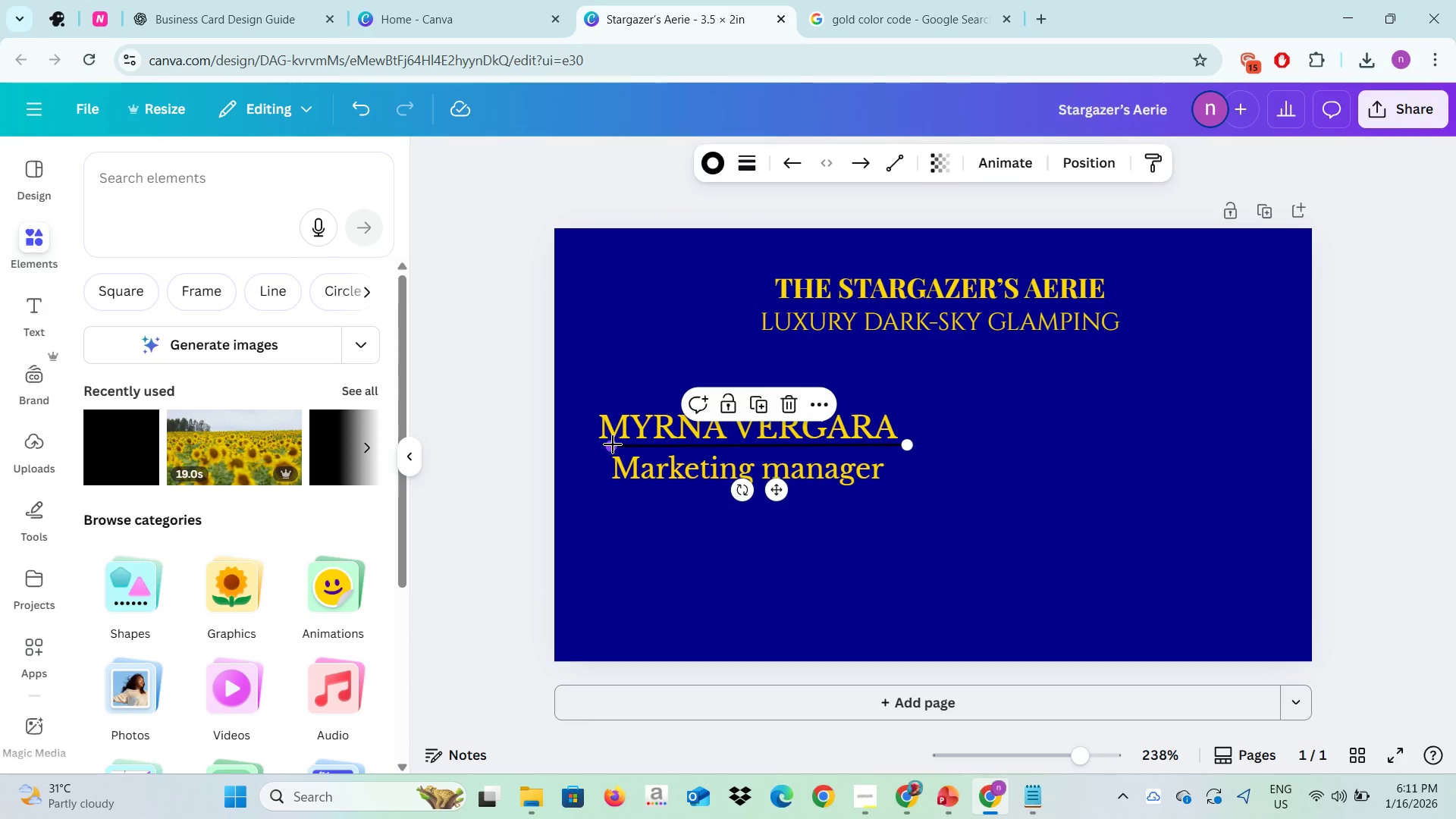 
left_click_drag(start_coordinate=[613, 444], to_coordinate=[585, 446])
 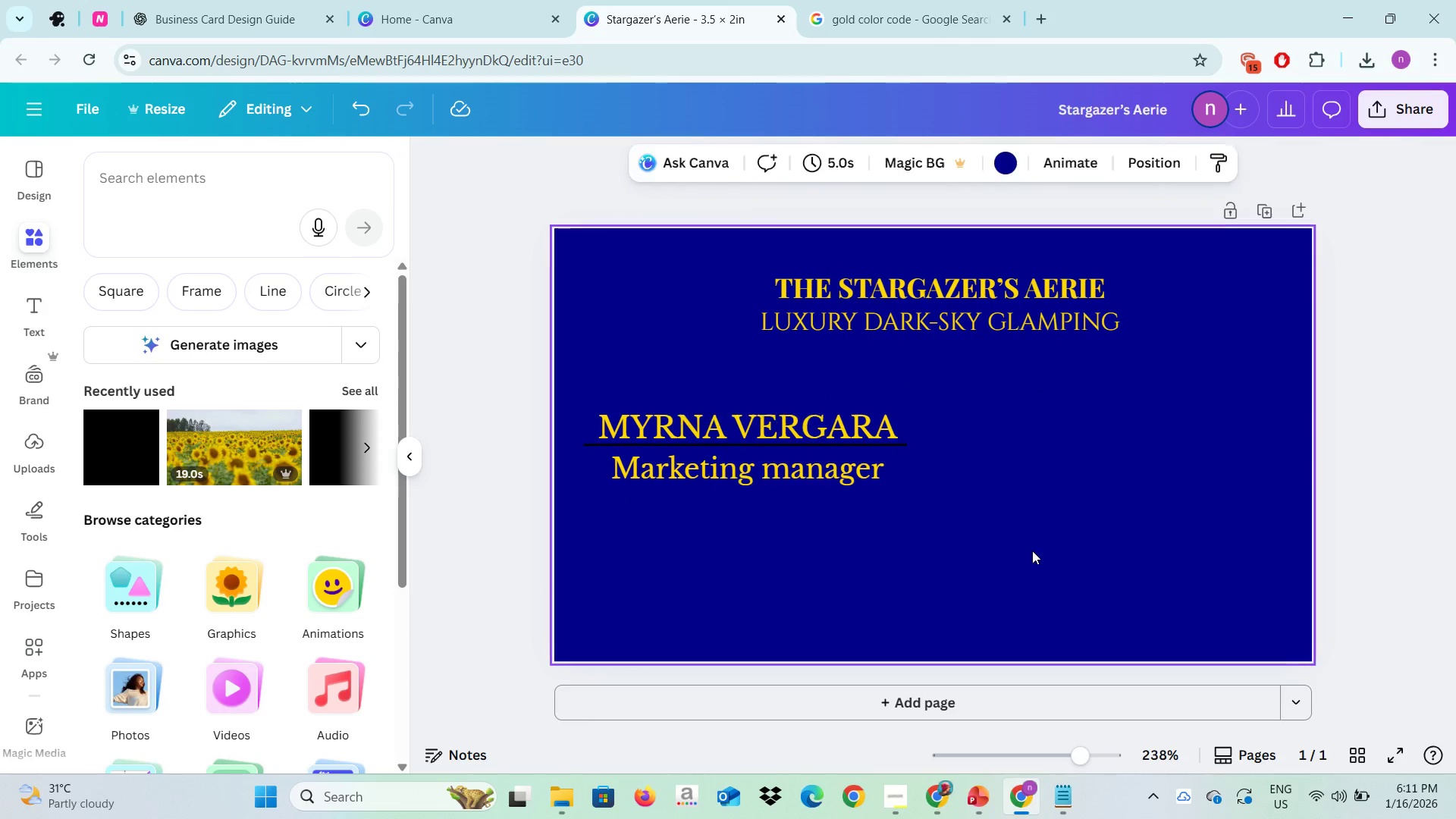 
left_click([1032, 551])
 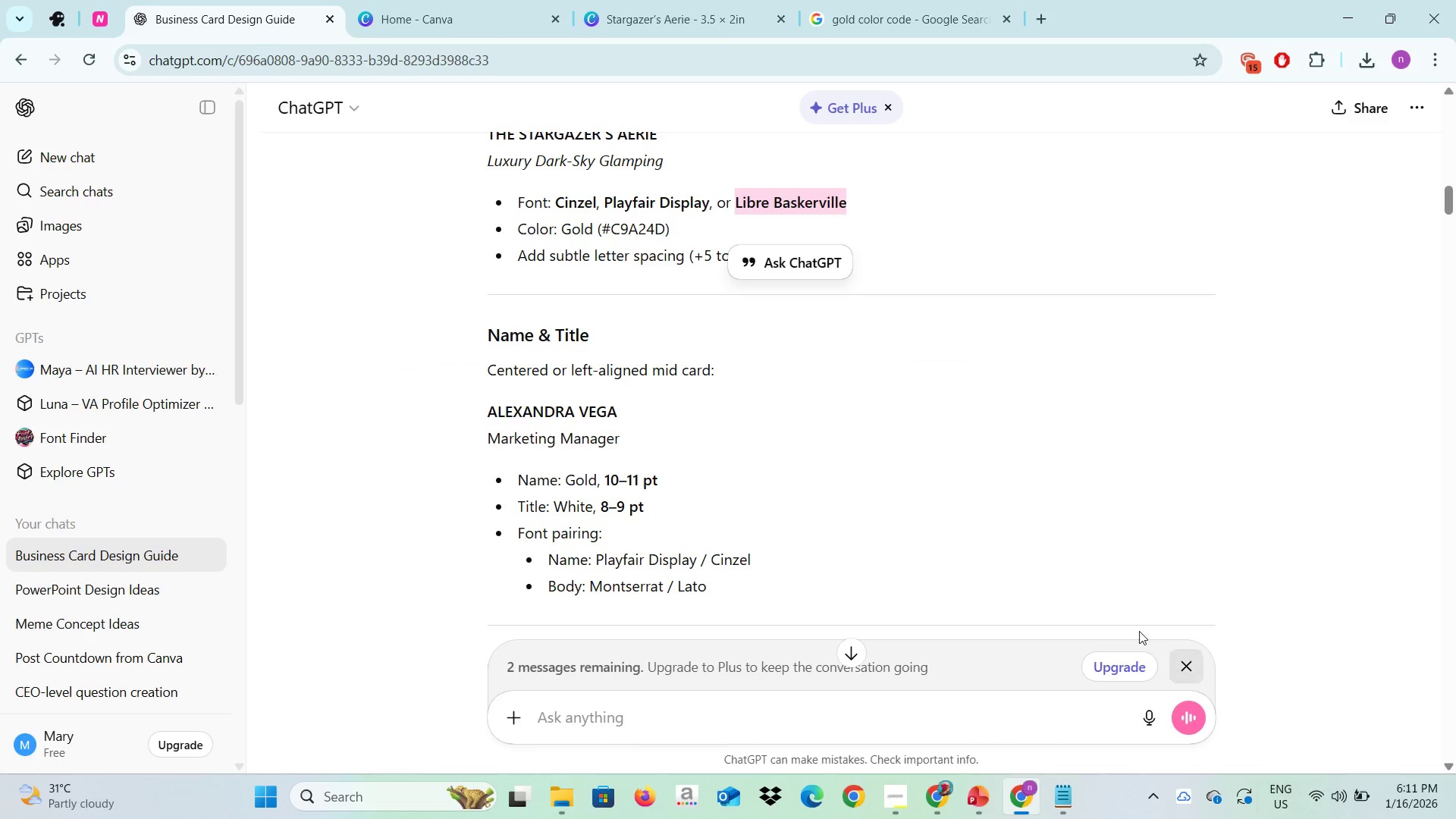 
wait(5.23)
 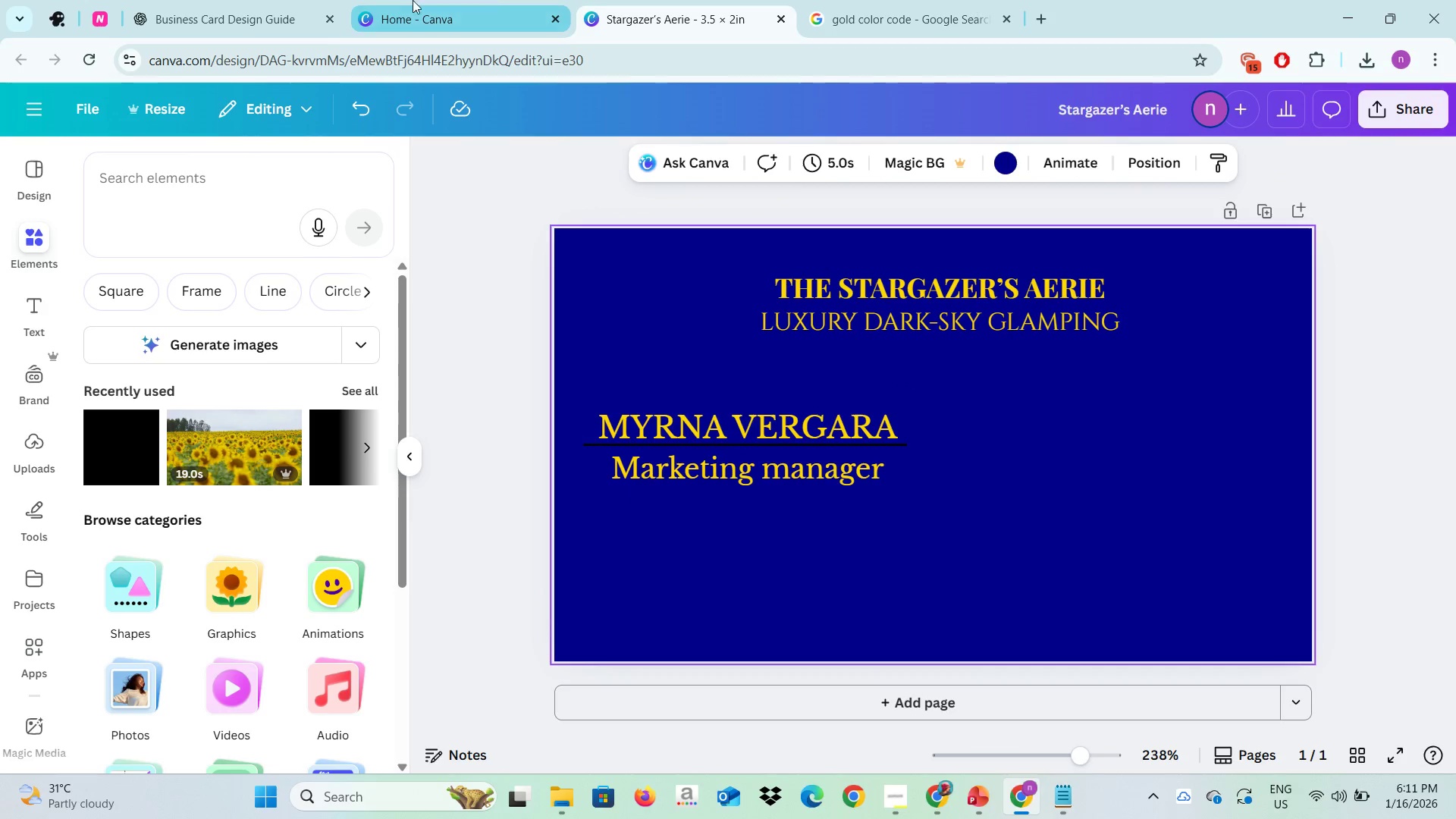 
left_click([610, 0])
 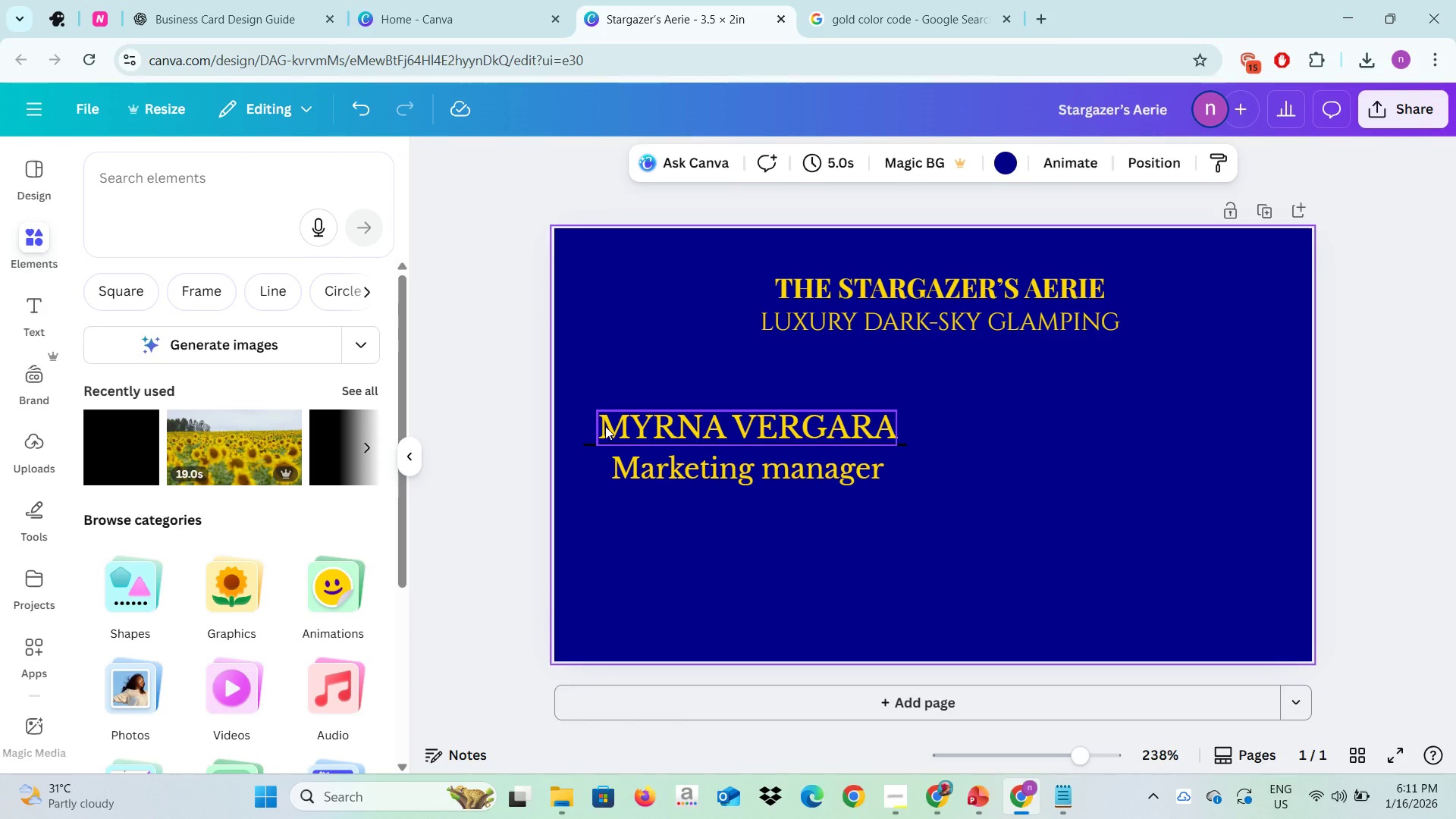 
left_click([605, 426])
 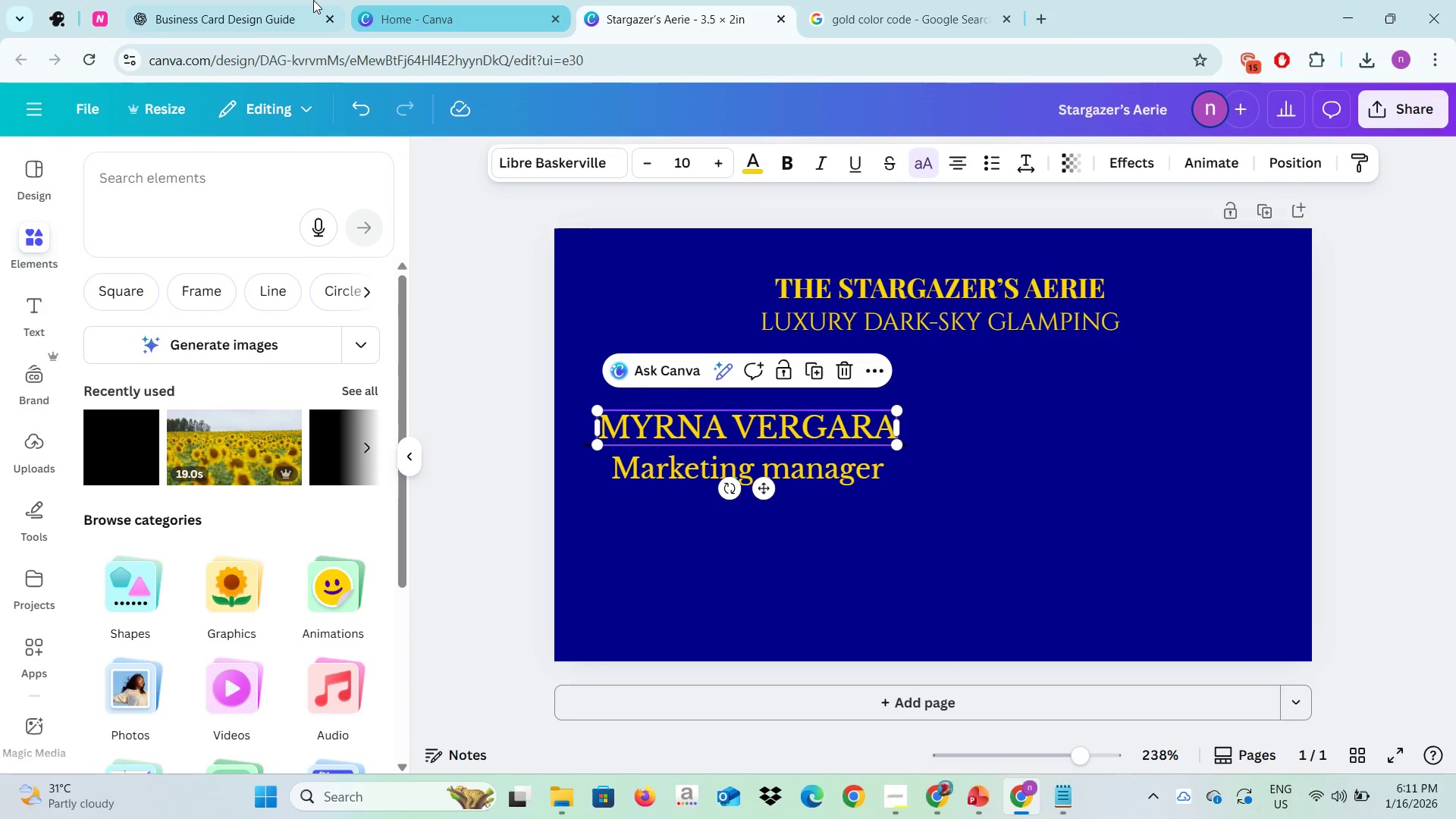 
left_click([295, 0])
 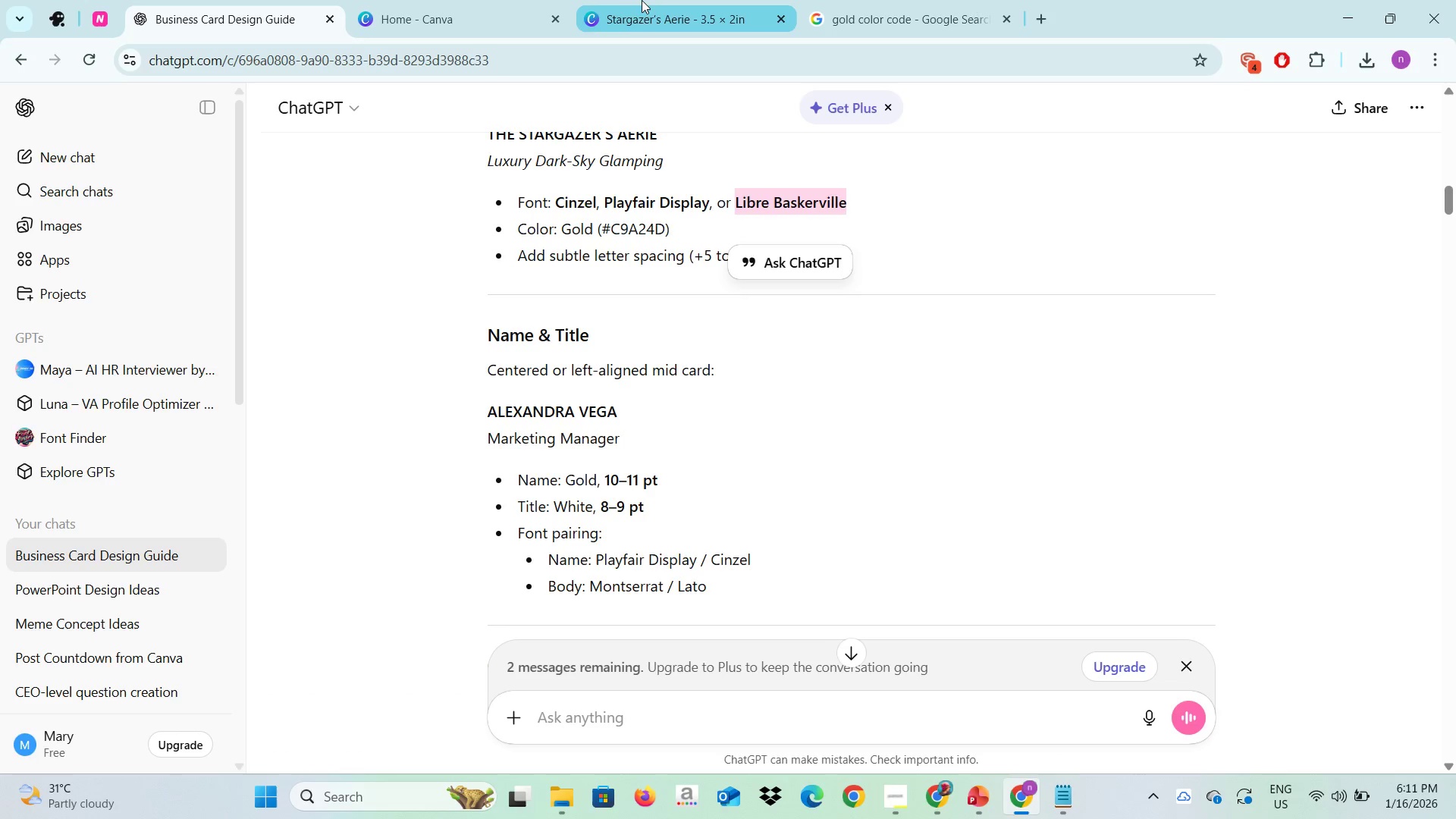 
mouse_move([654, 17])
 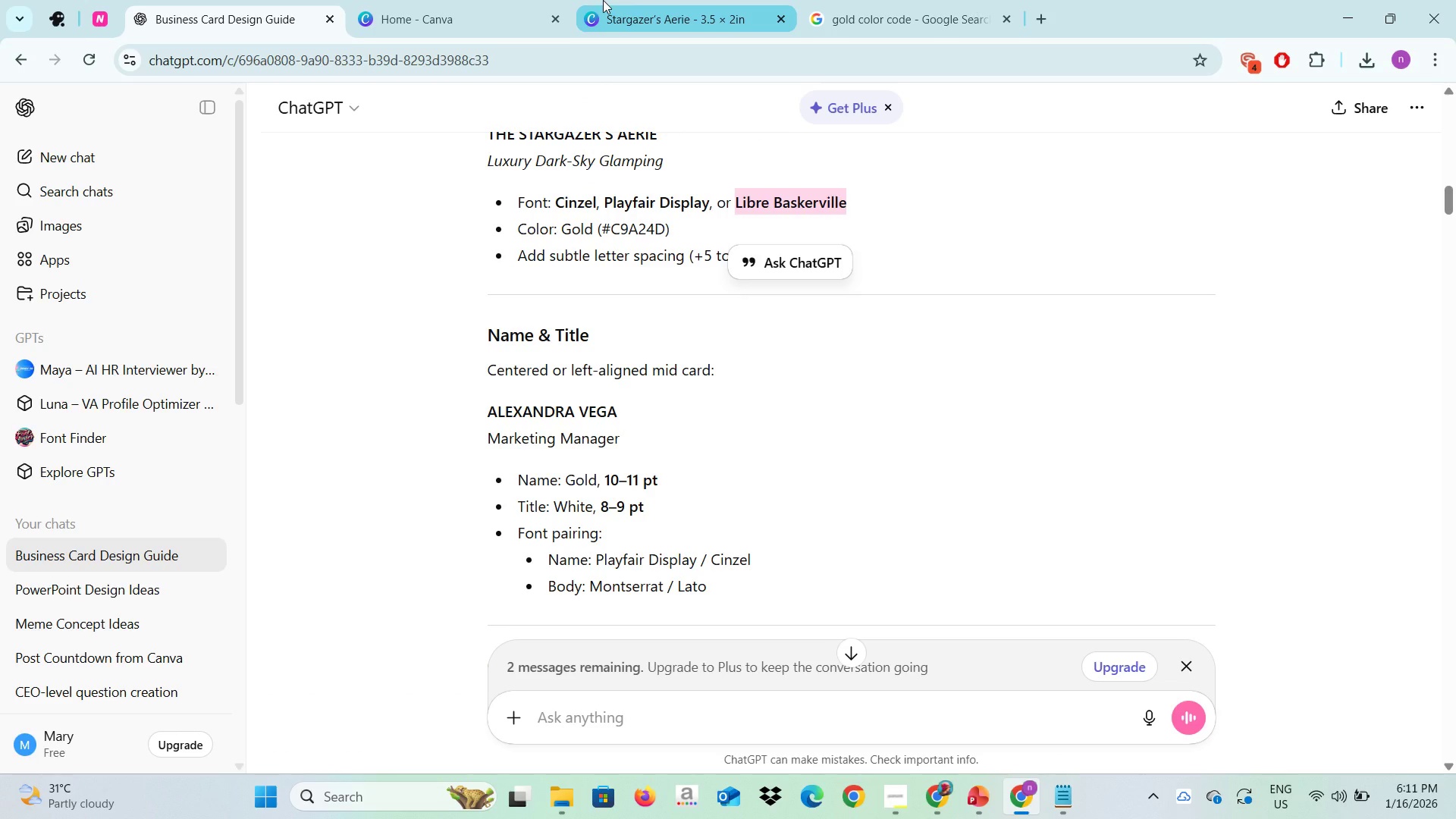 
wait(6.3)
 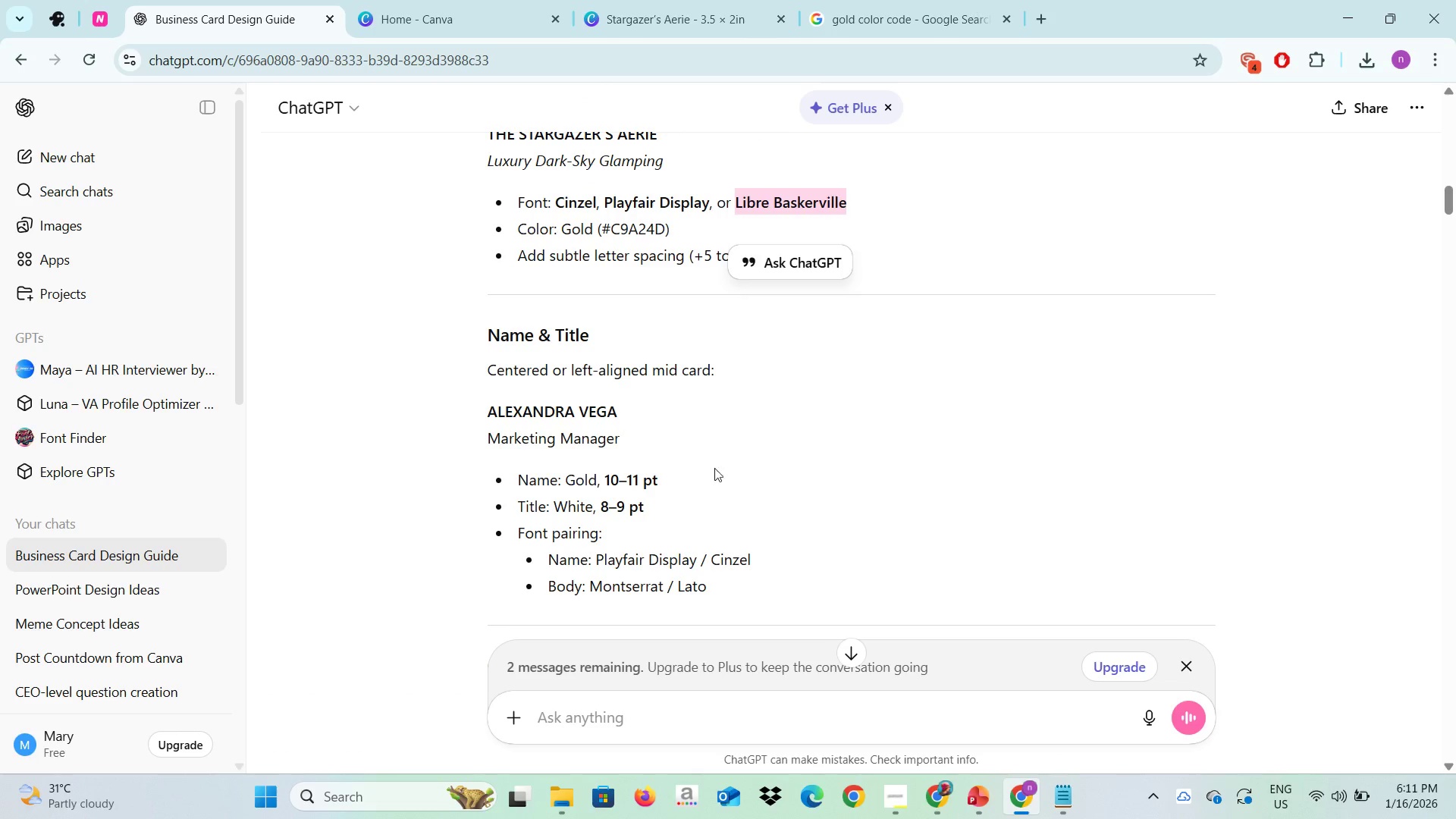 
left_click([604, 0])
 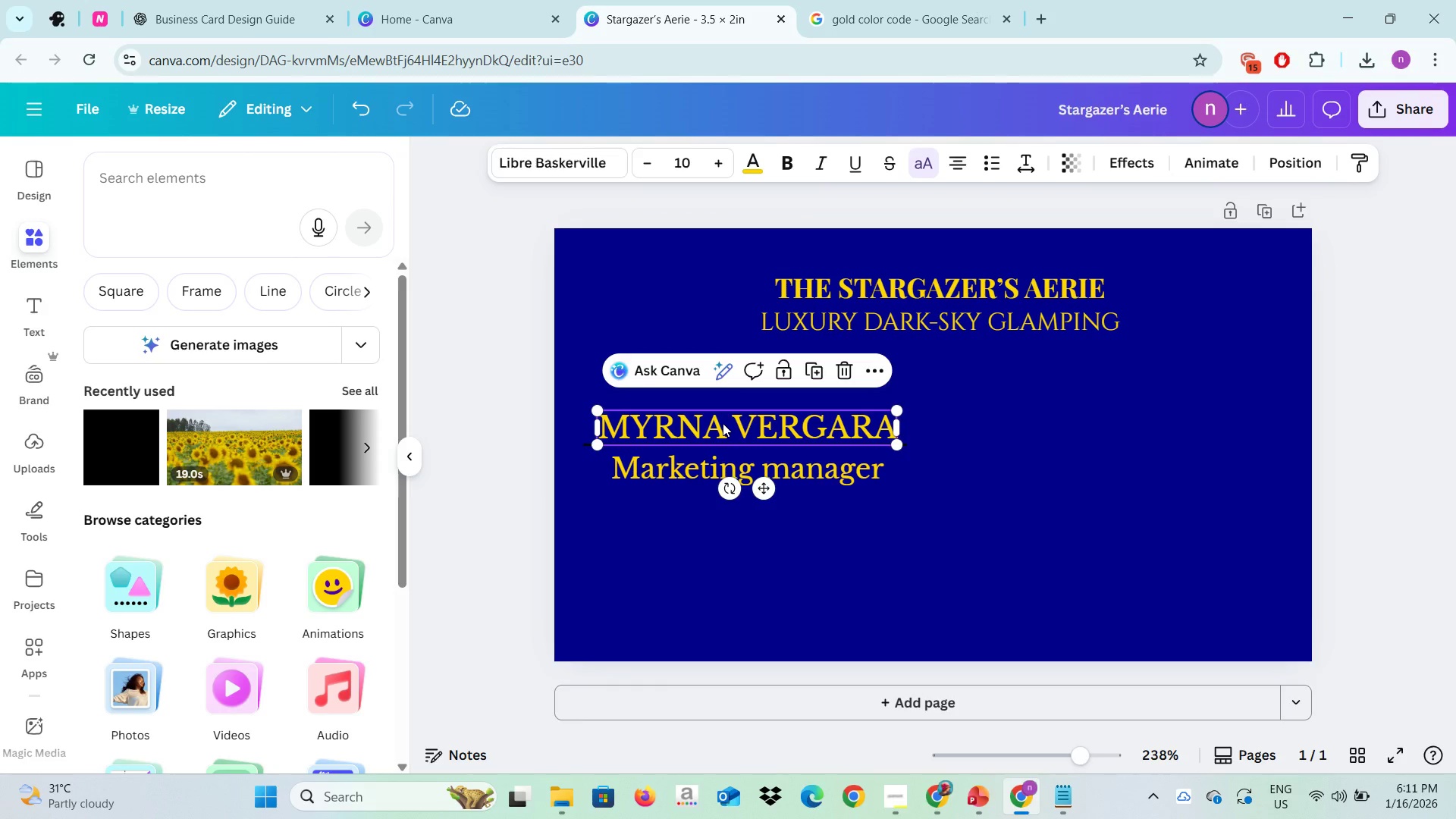 
left_click([723, 423])
 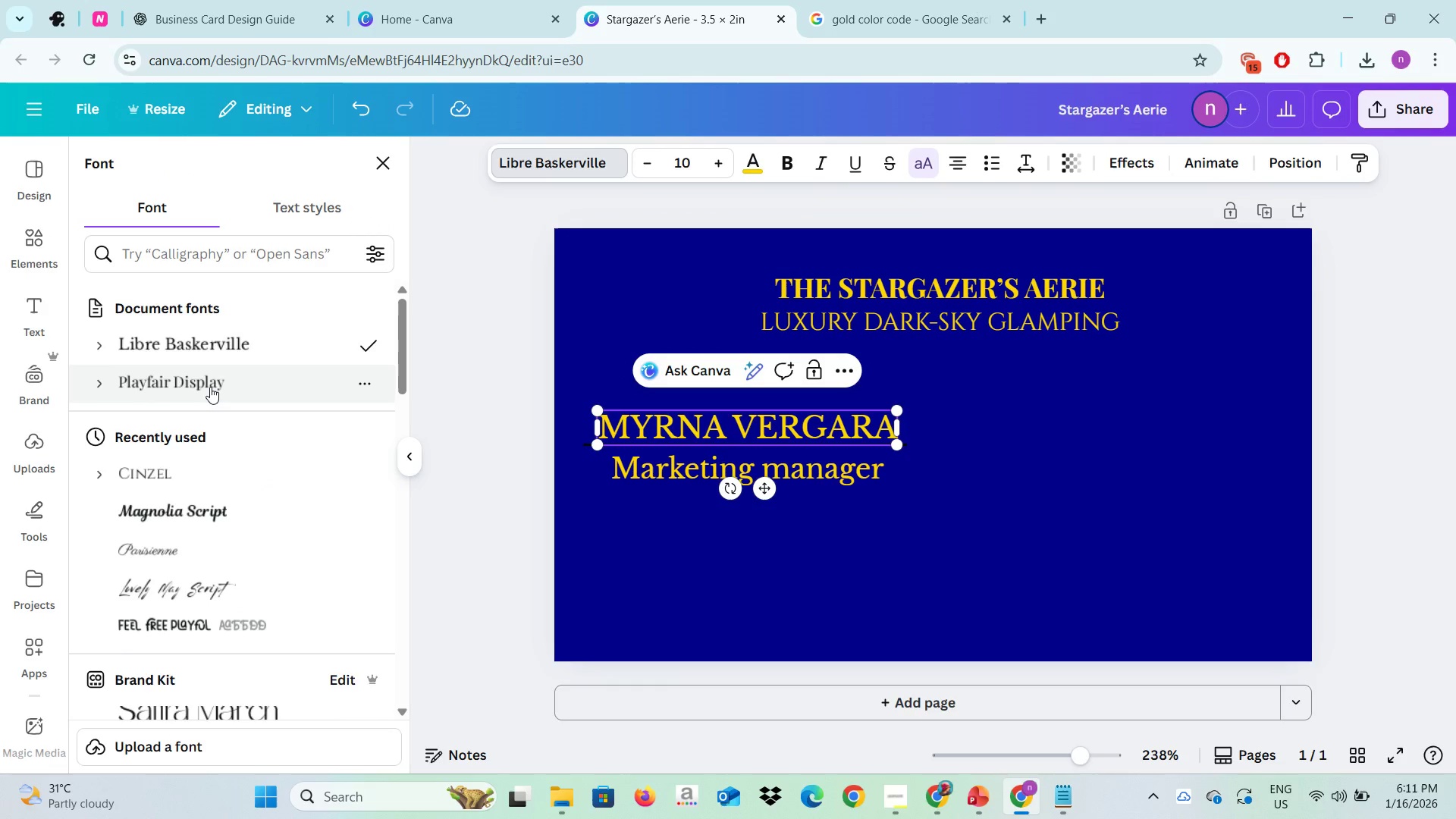 
left_click([211, 389])
 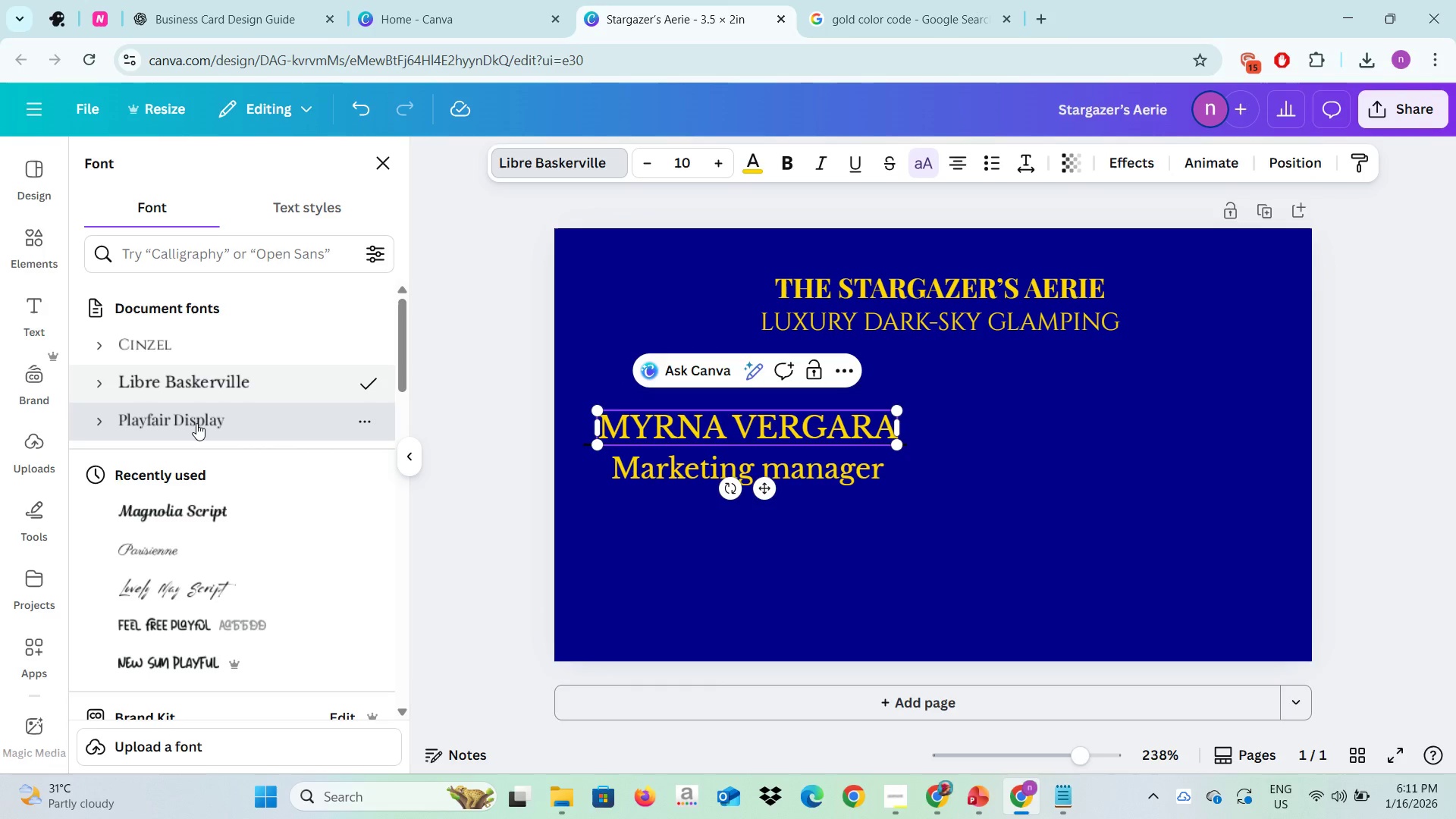 
left_click([196, 423])
 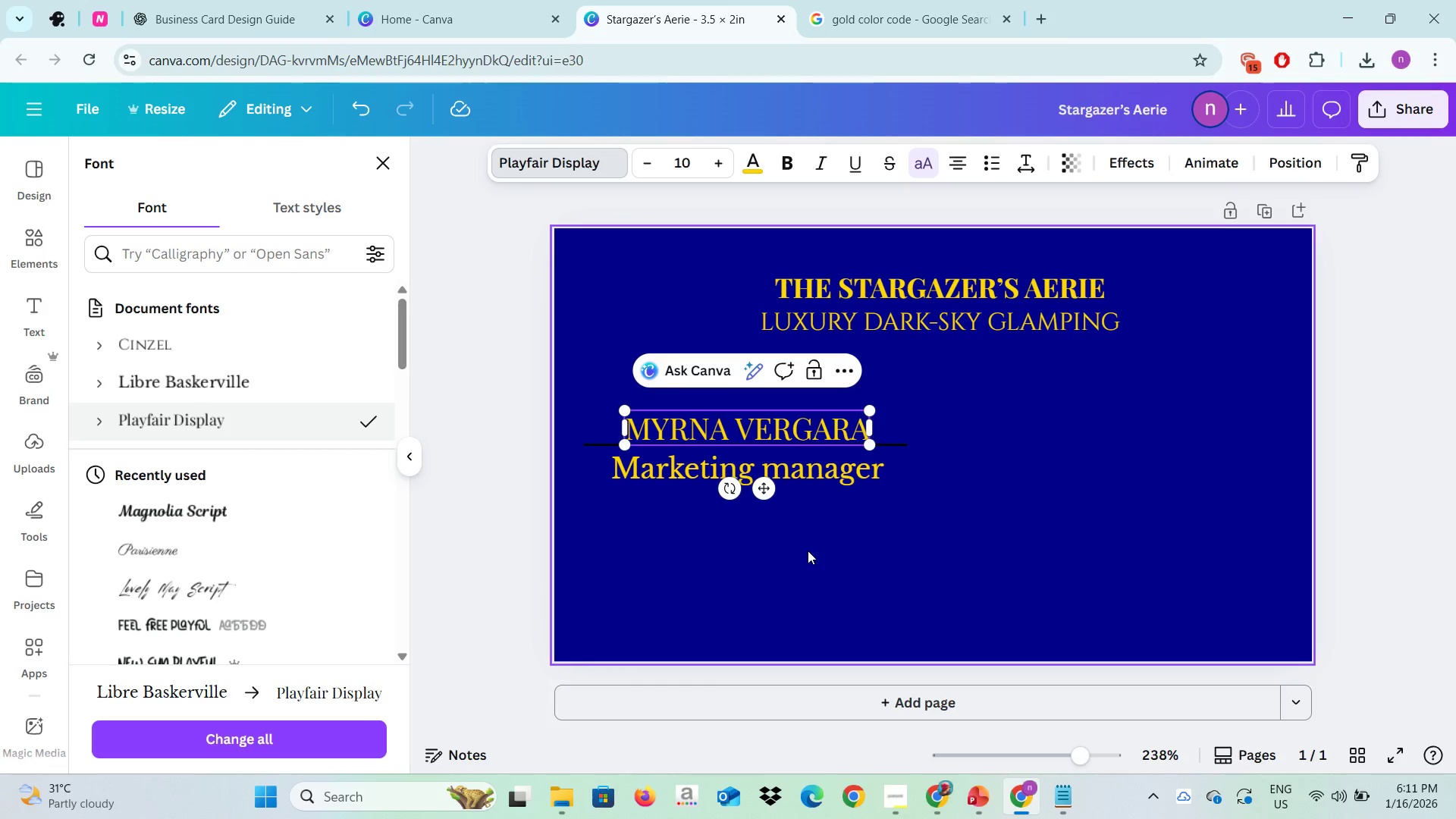 
left_click([808, 551])
 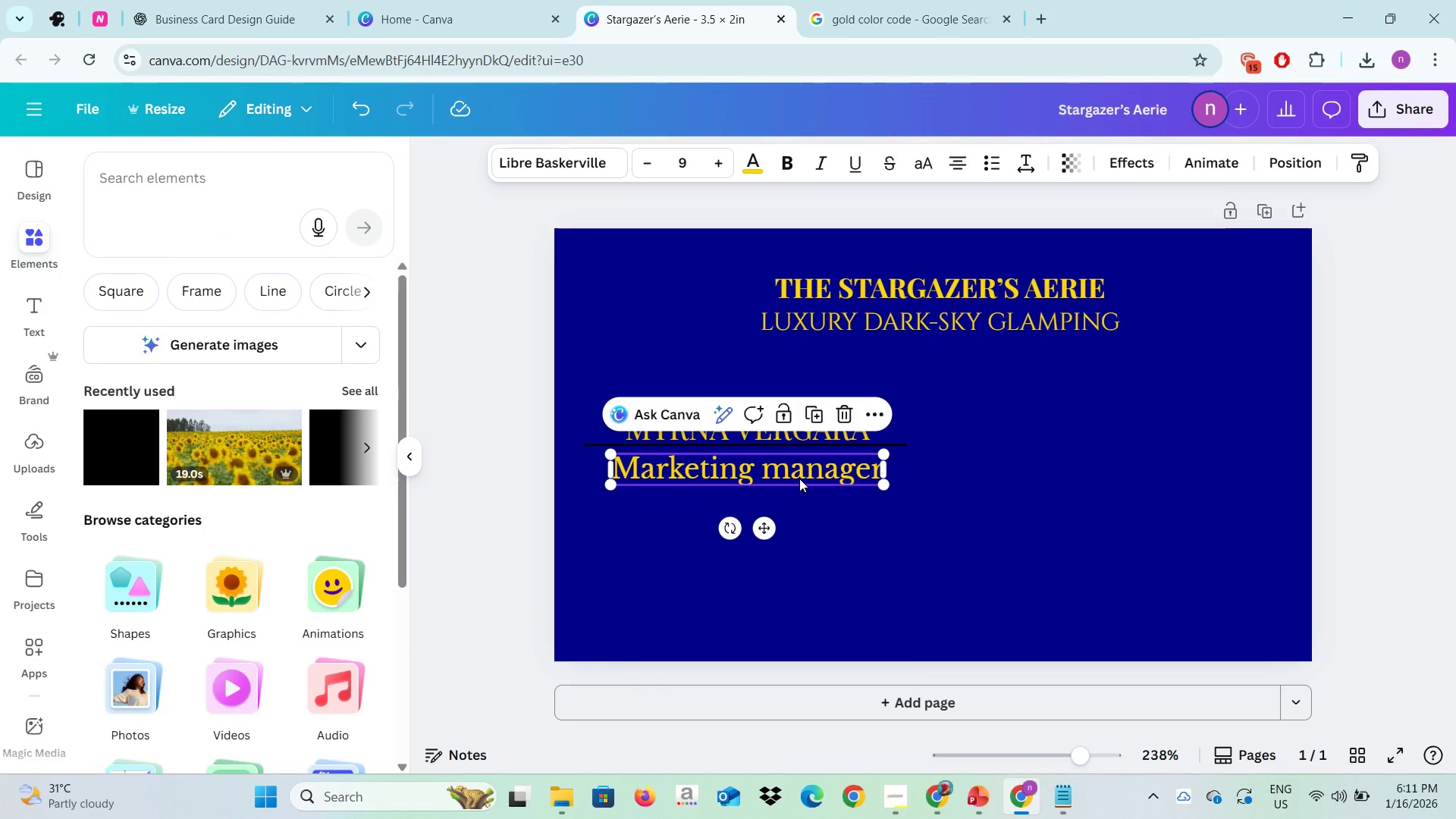 
left_click([799, 479])
 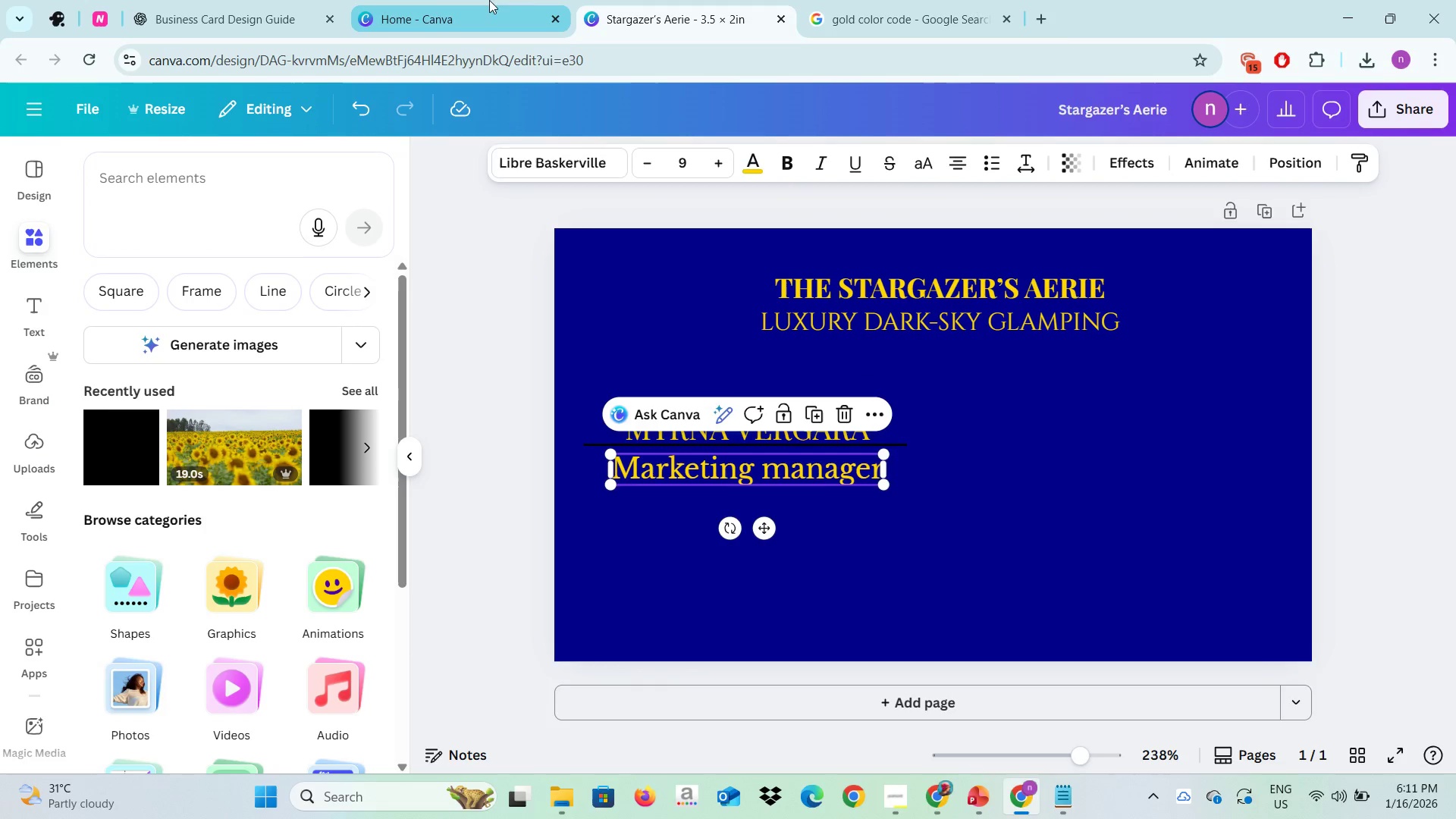 
left_click([236, 0])
 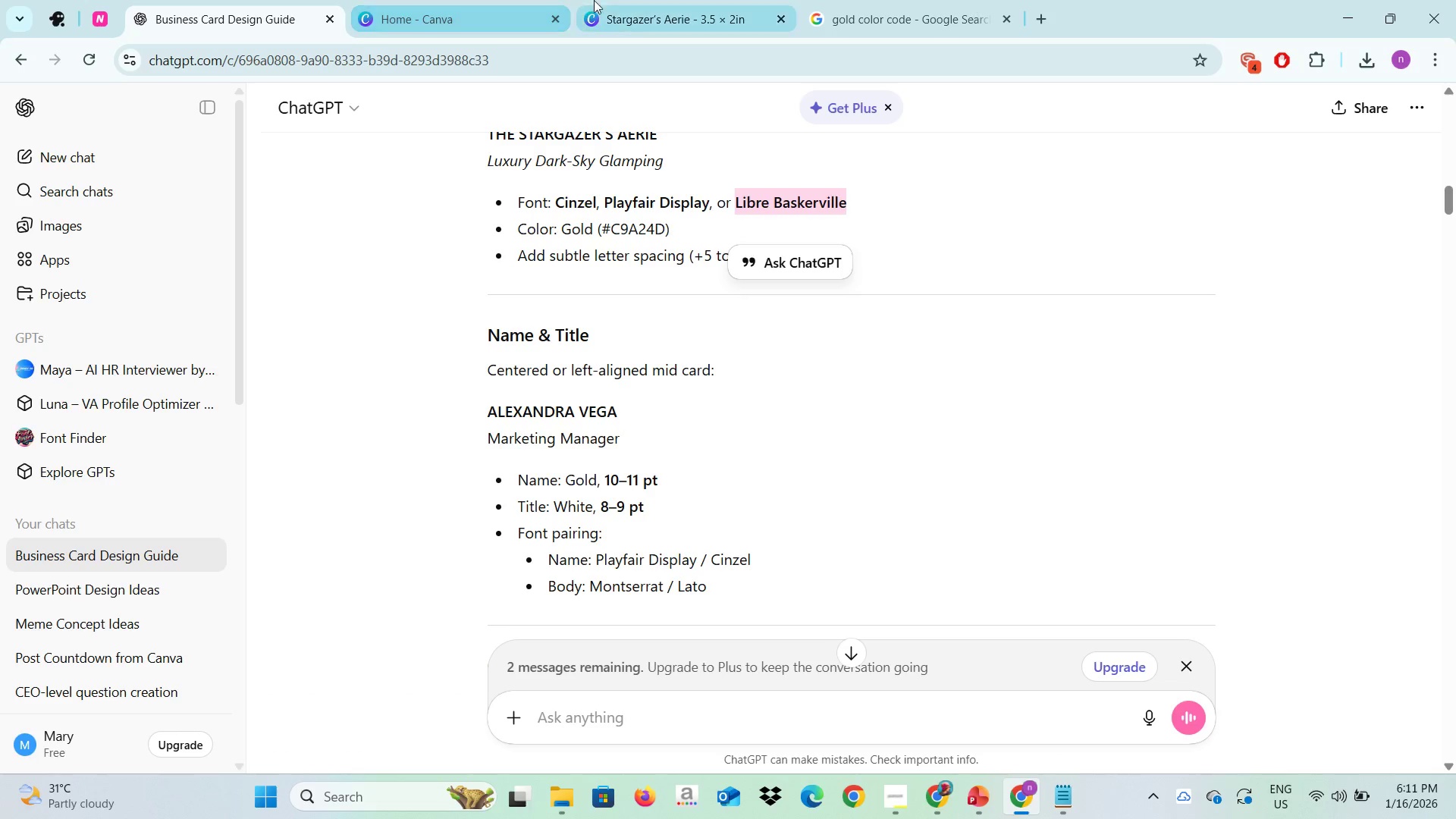 
left_click([626, 0])
 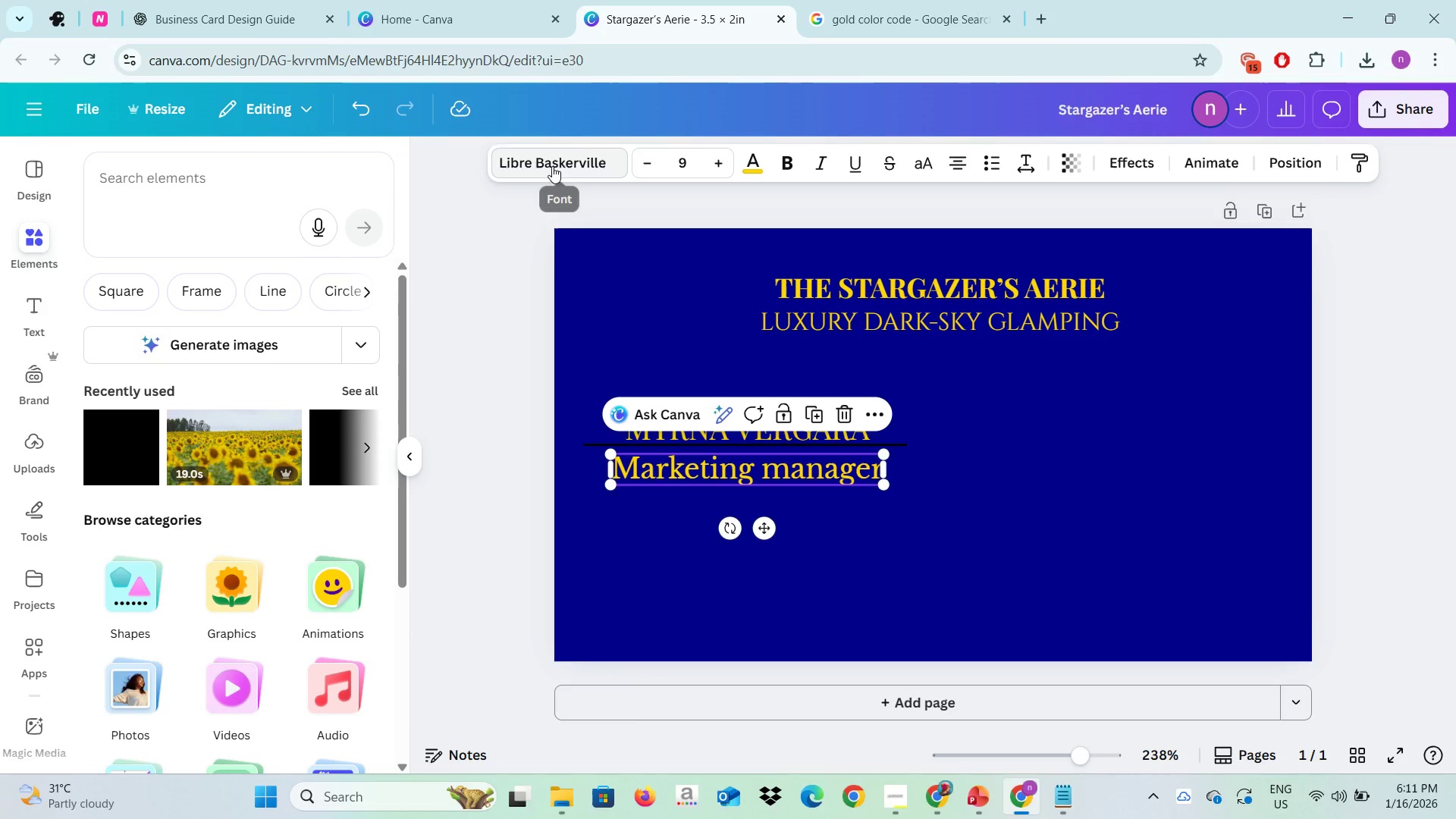 
left_click([552, 166])
 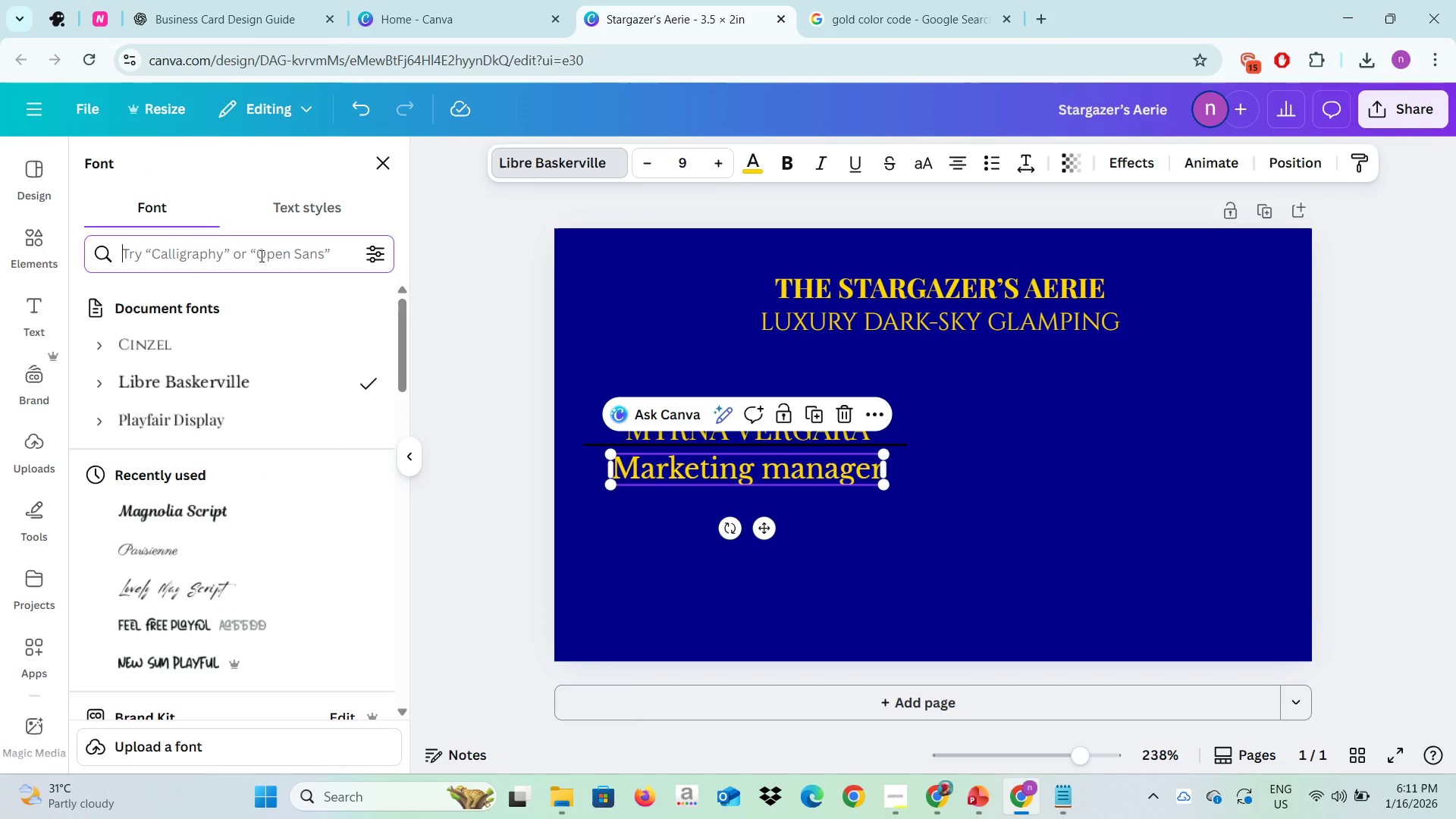 
type(MOnstrat)
 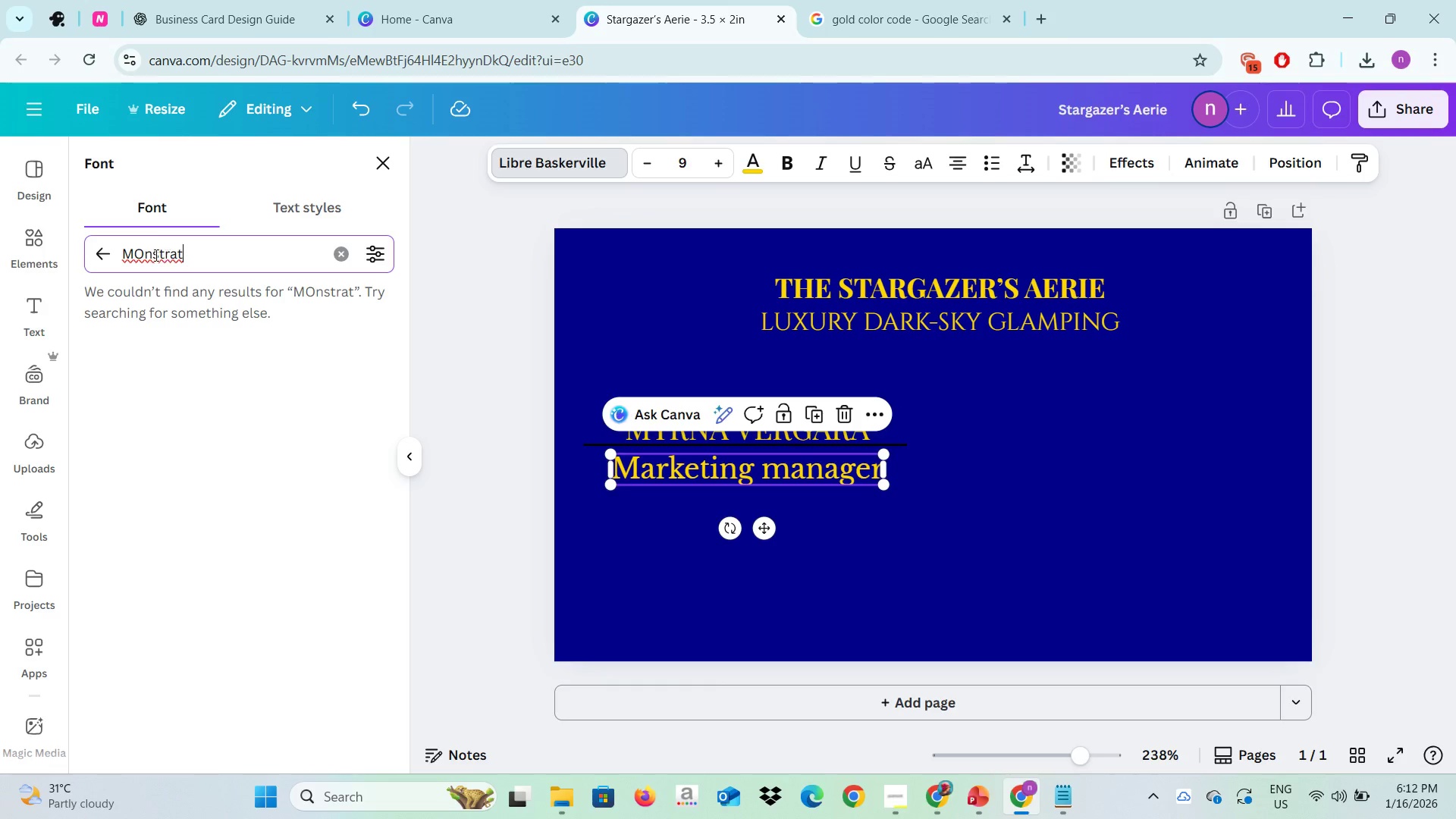 
left_click([140, 253])
 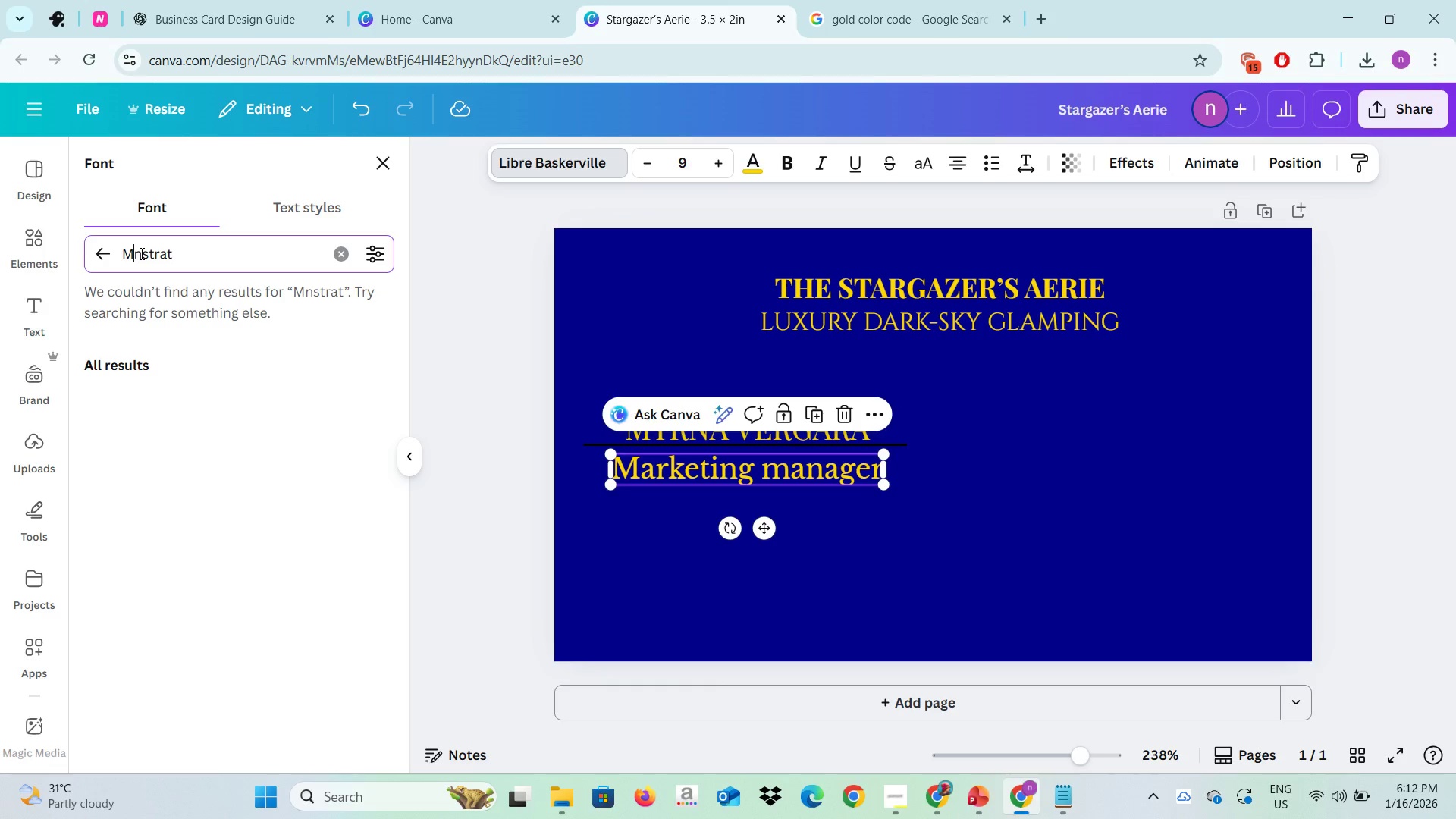 
key(Backspace)
 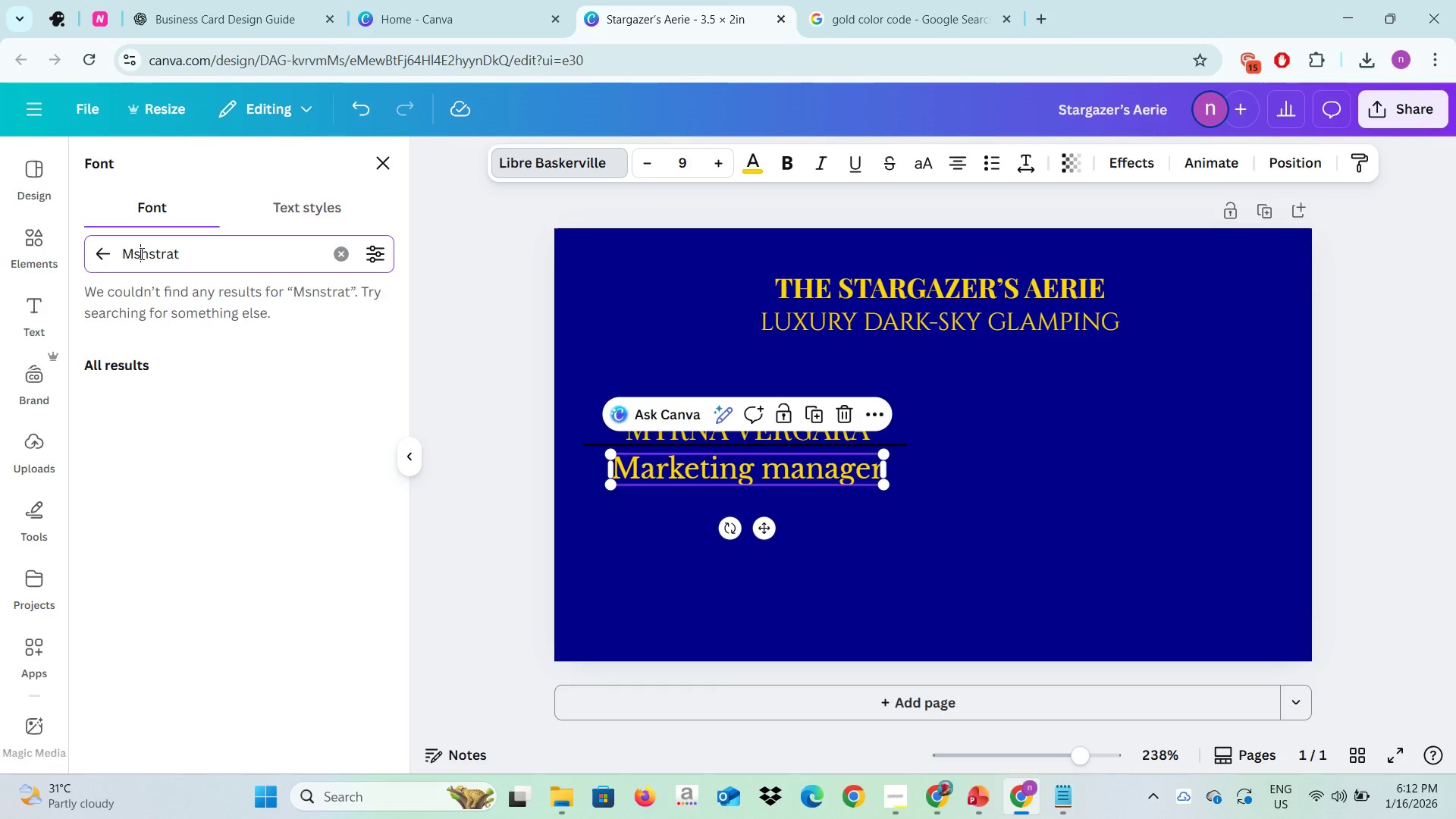 
key(S)
 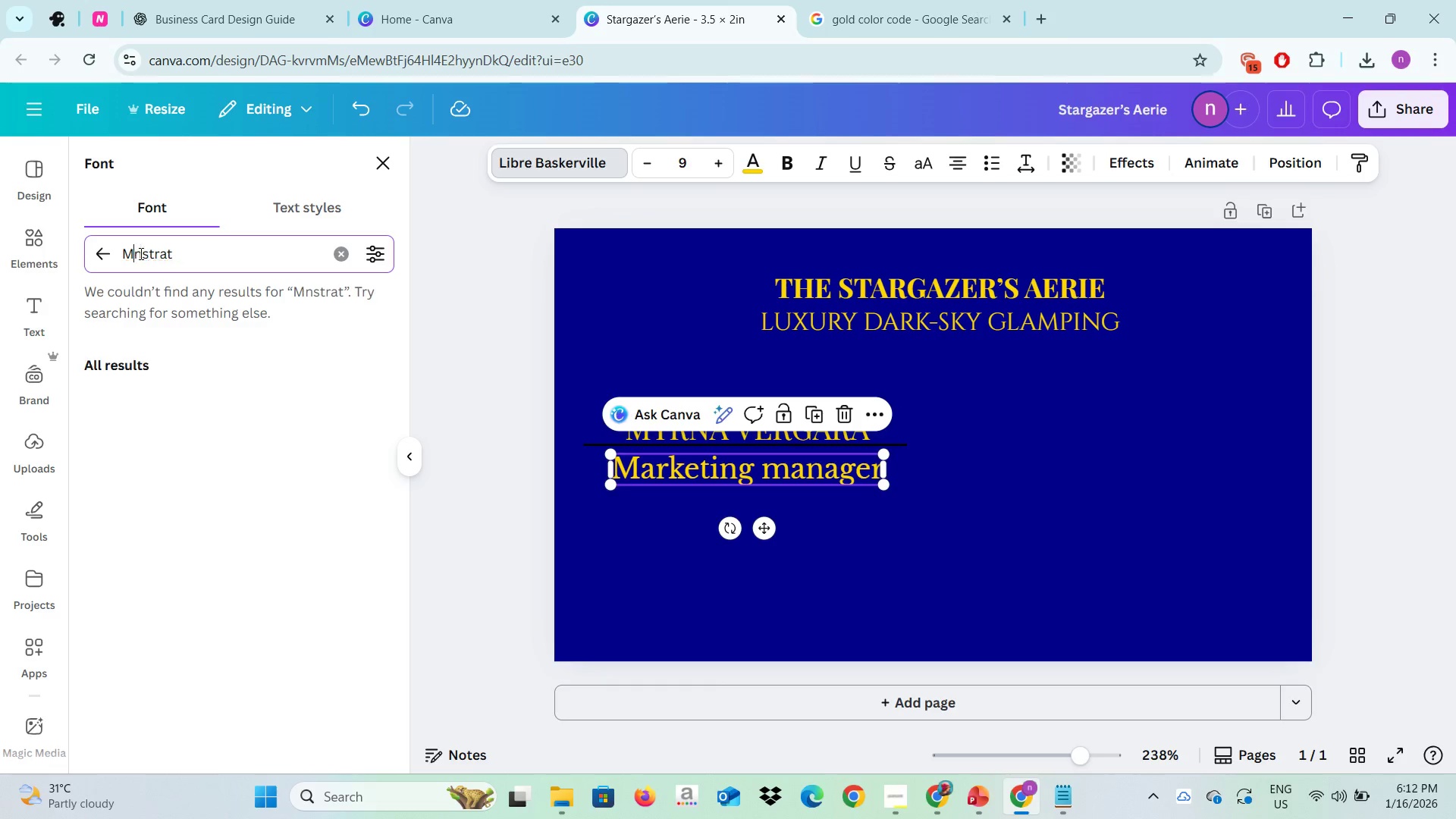 
key(Backspace)
 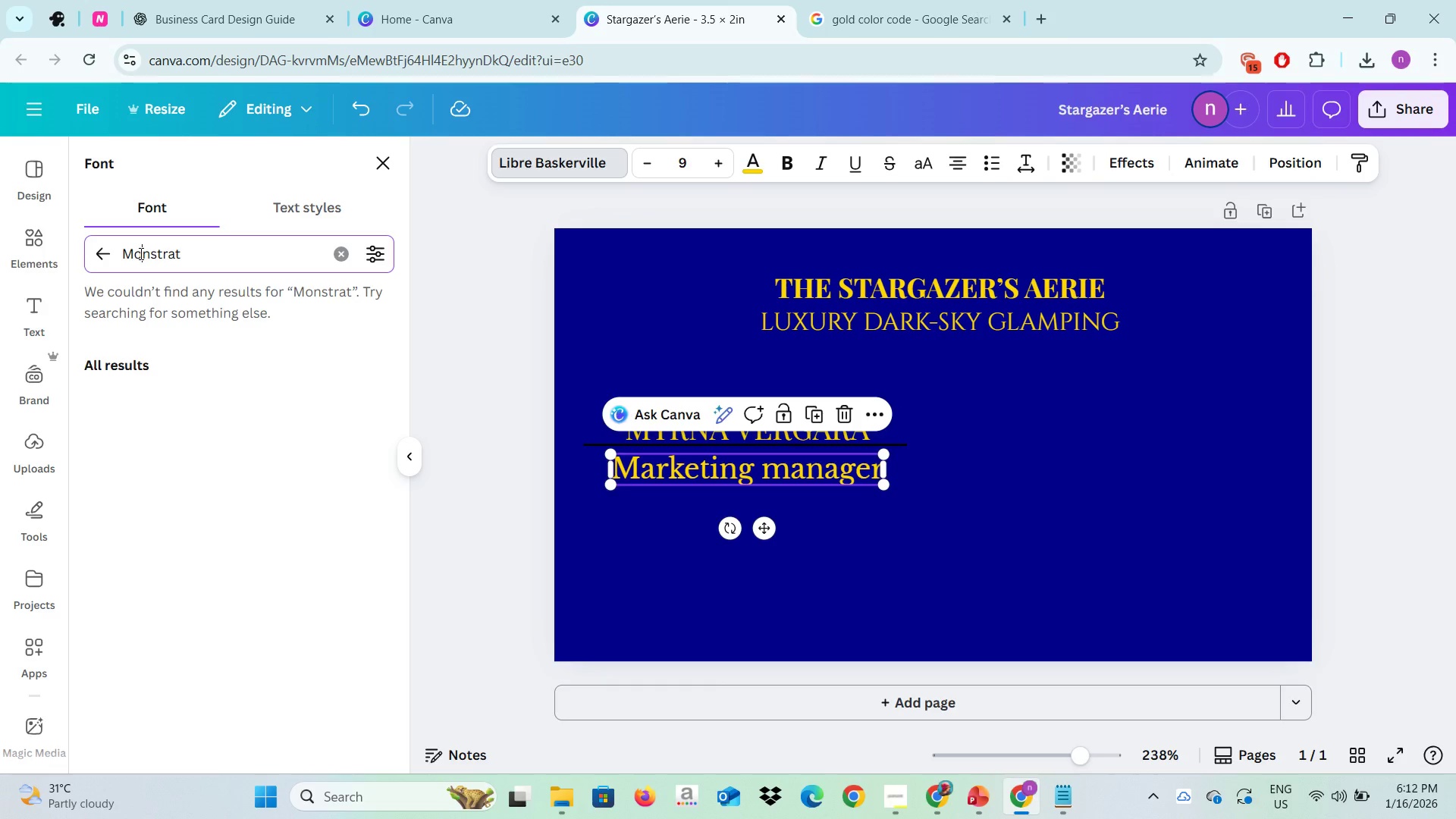 
key(O)
 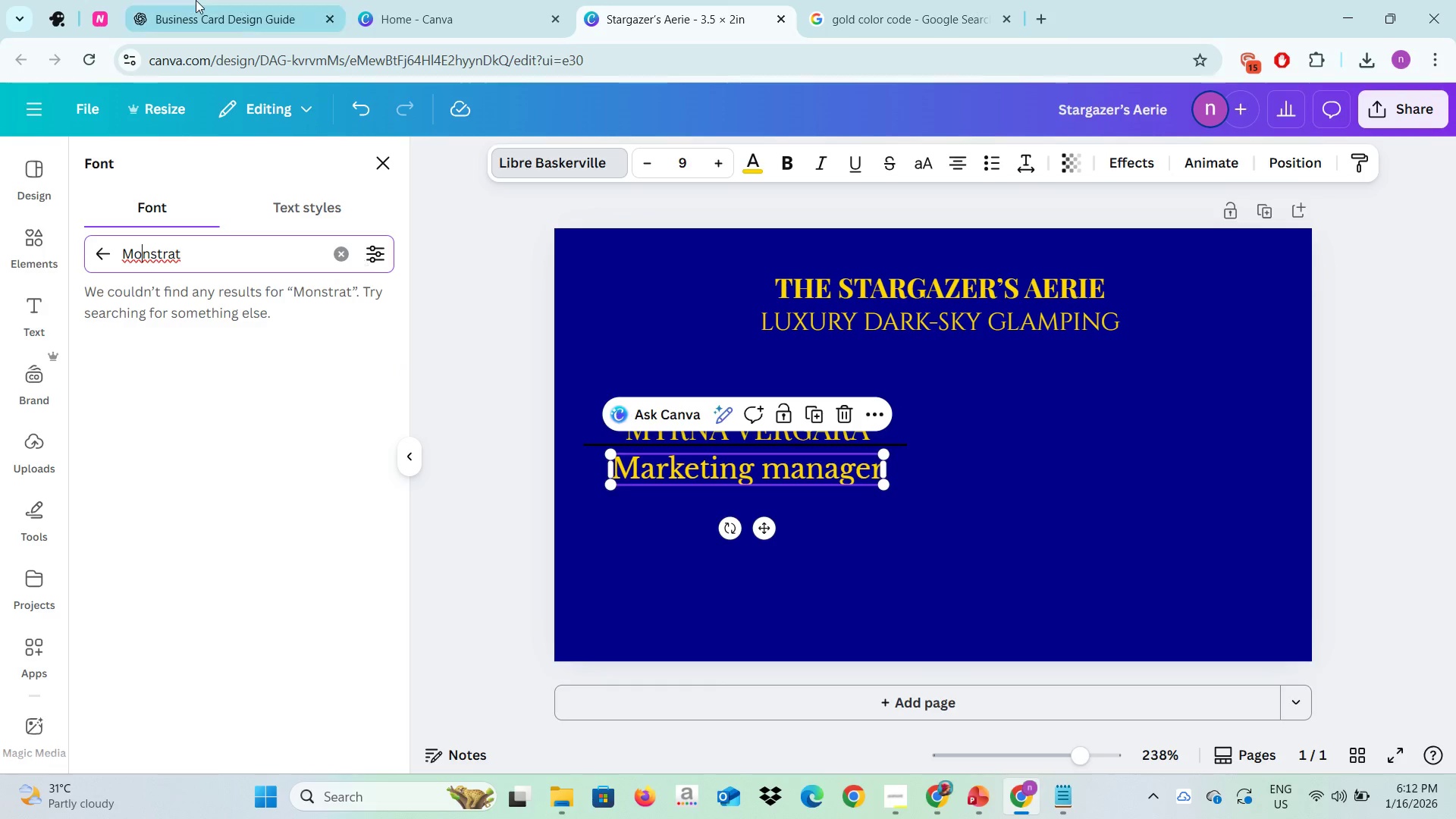 
left_click([196, 0])
 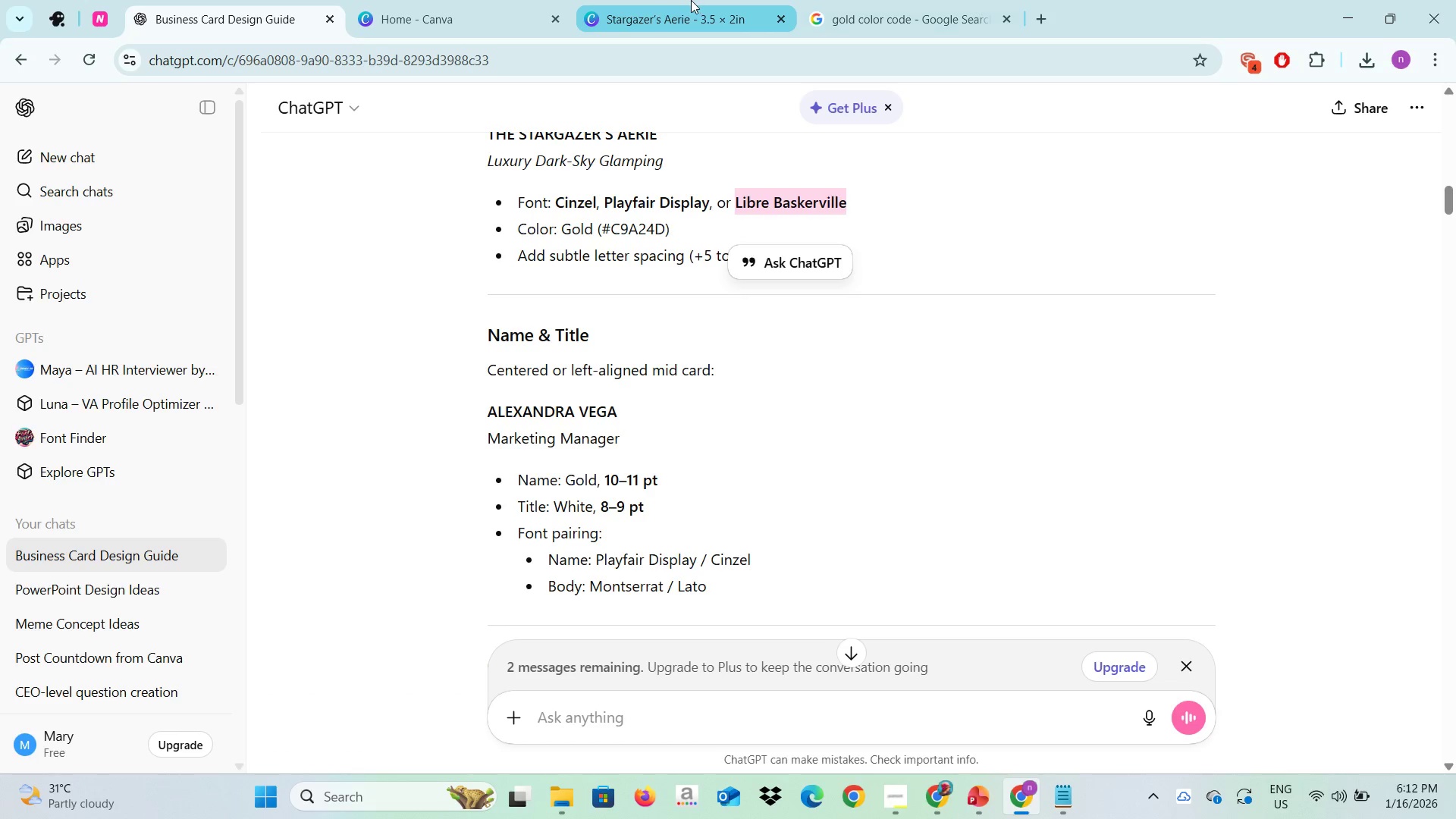 
wait(5.33)
 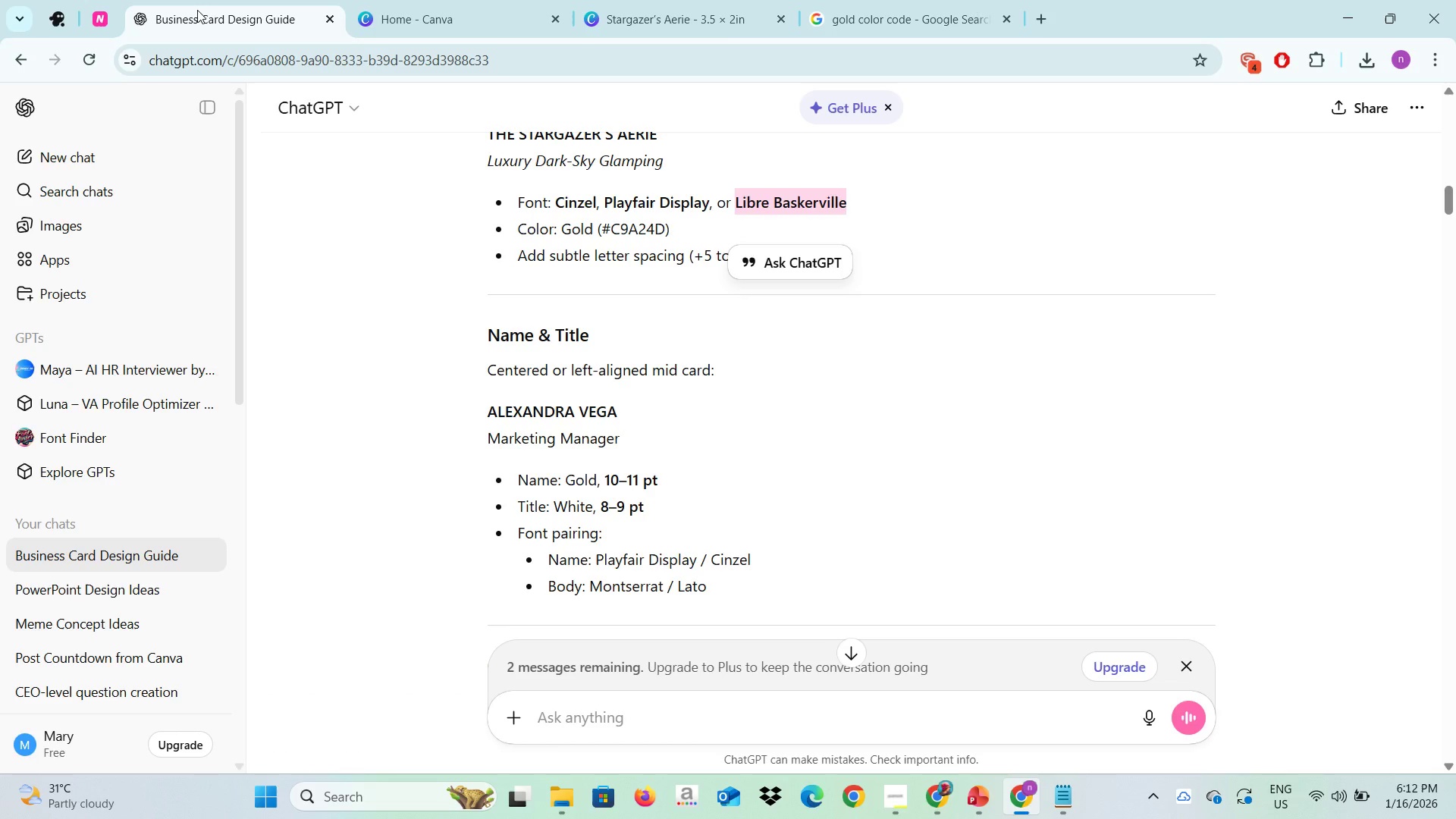 
left_click([221, 265])
 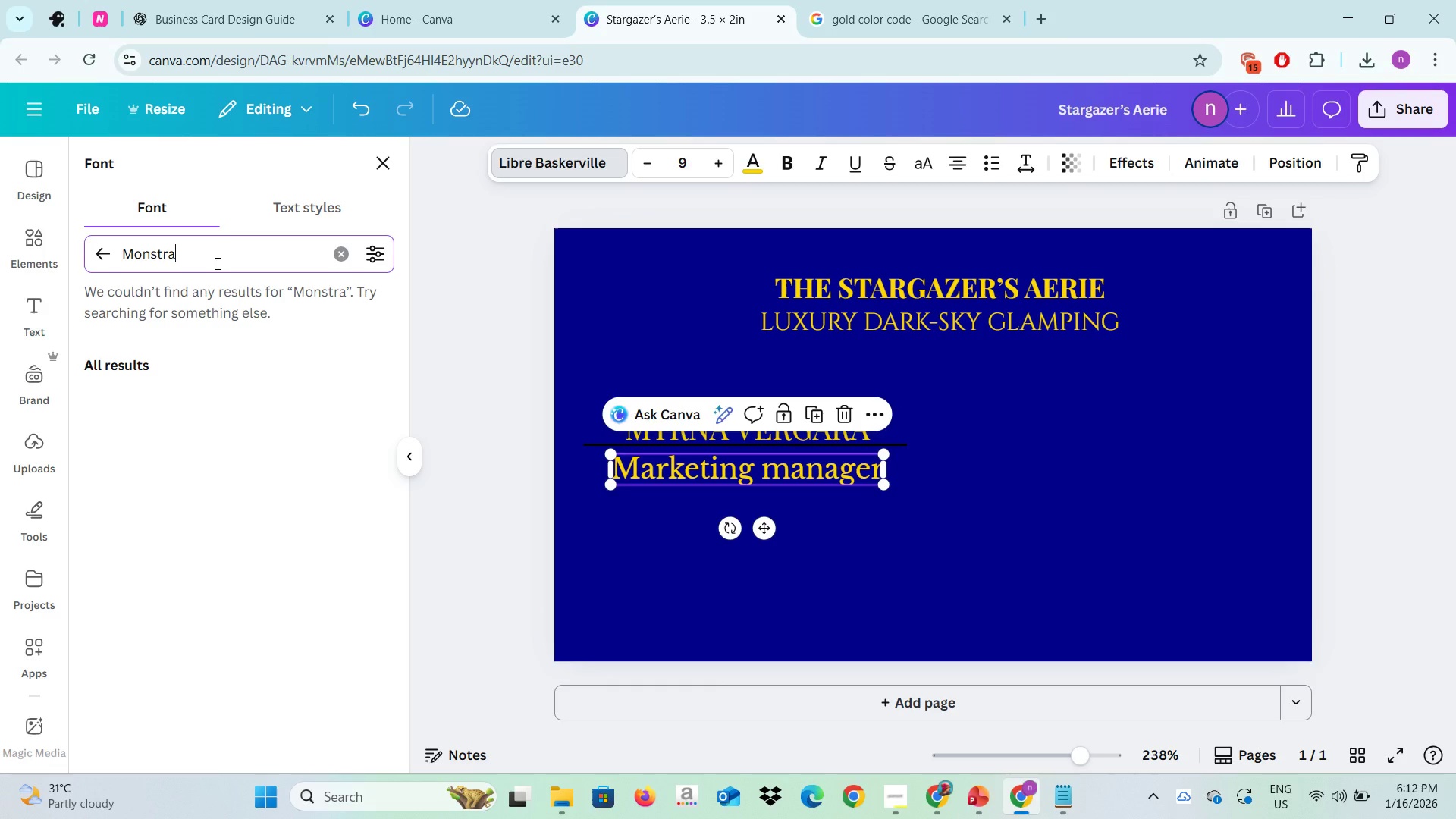 
key(Backspace)
key(Backspace)
key(Backspace)
key(Backspace)
key(Backspace)
type(tserrat)
 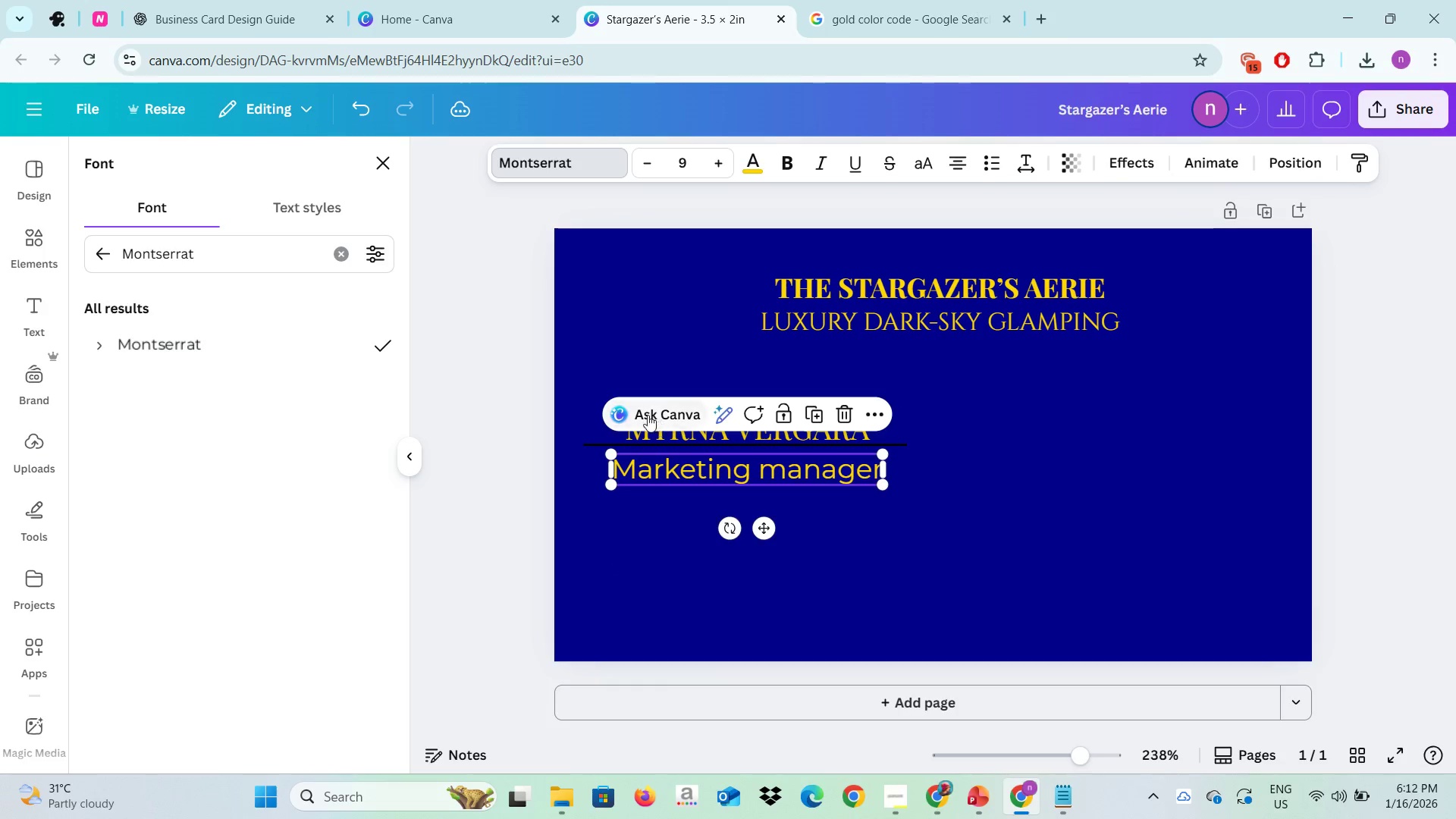 
wait(7.45)
 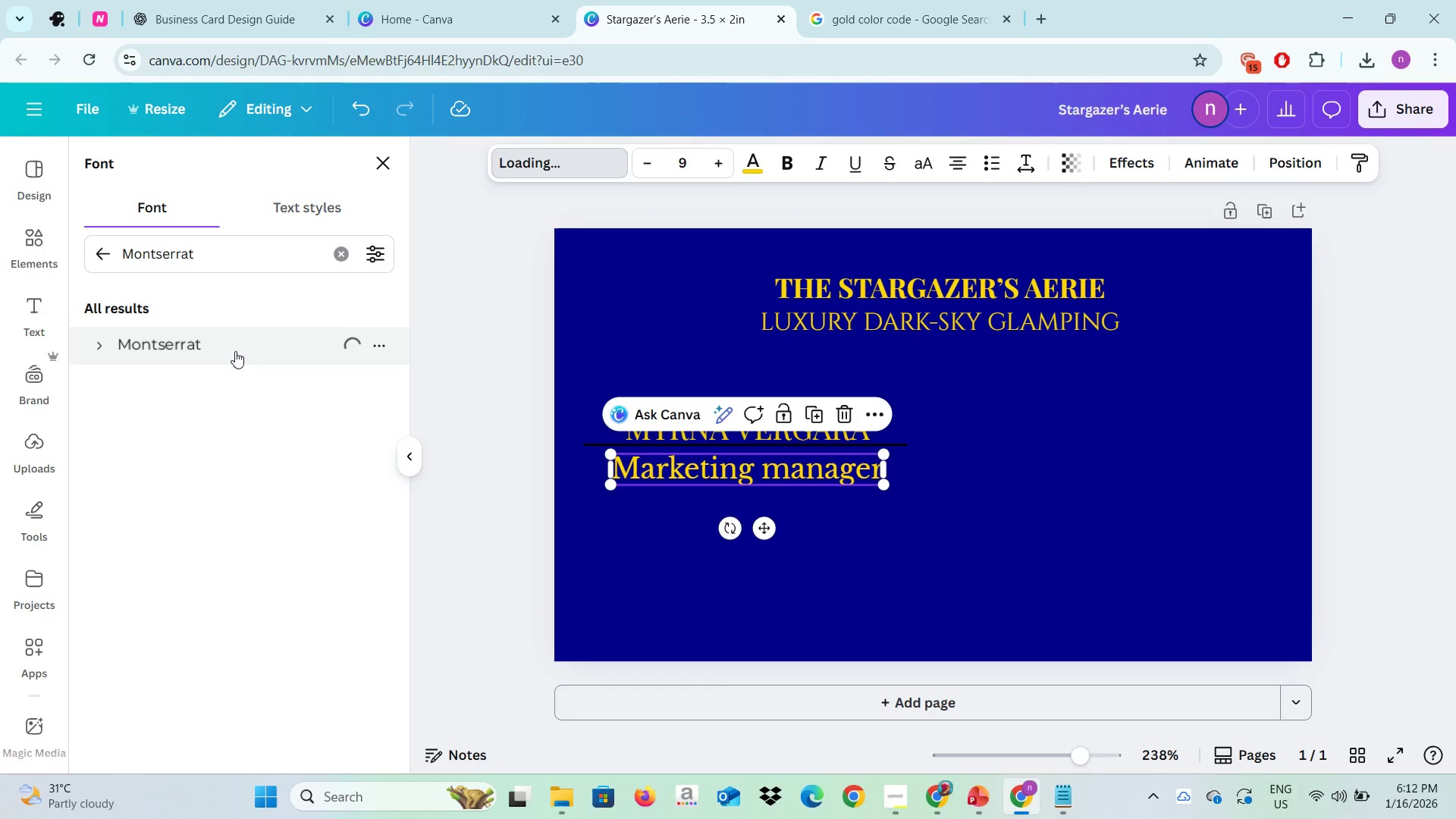 
left_click([227, 0])
 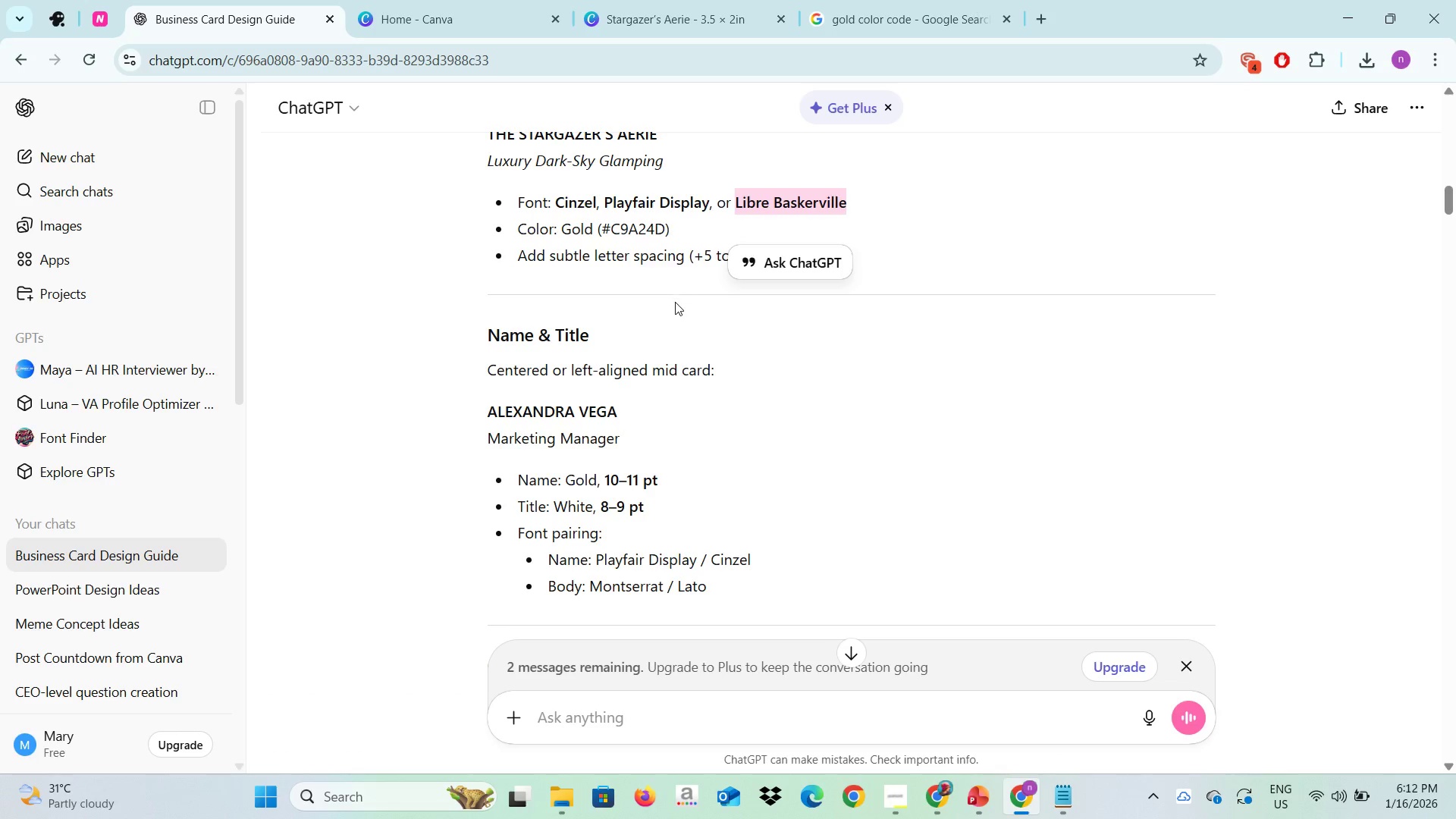 
scroll: coordinate [601, 401], scroll_direction: down, amount: 3.0
 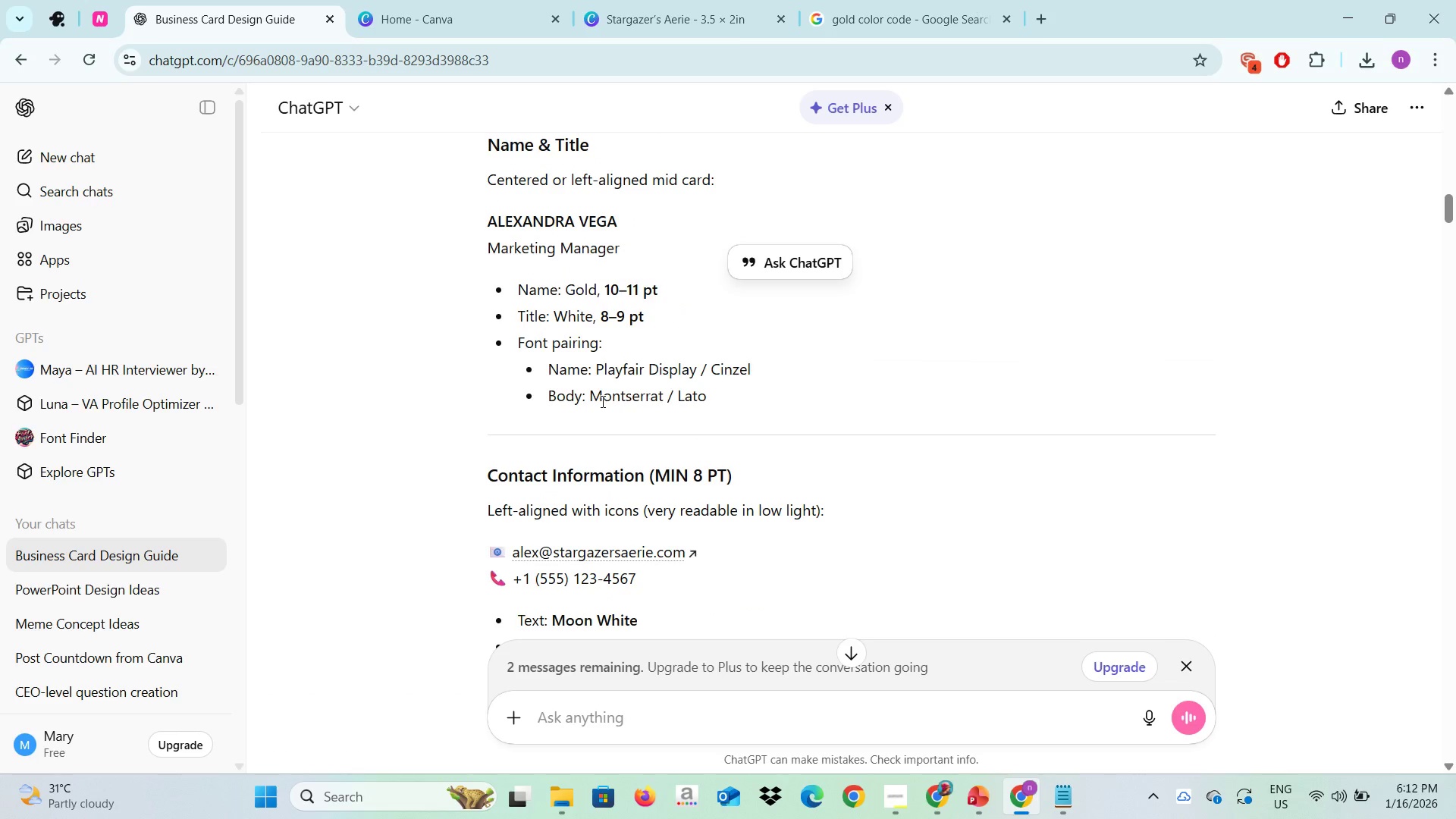 
scroll: coordinate [601, 401], scroll_direction: up, amount: 1.0
 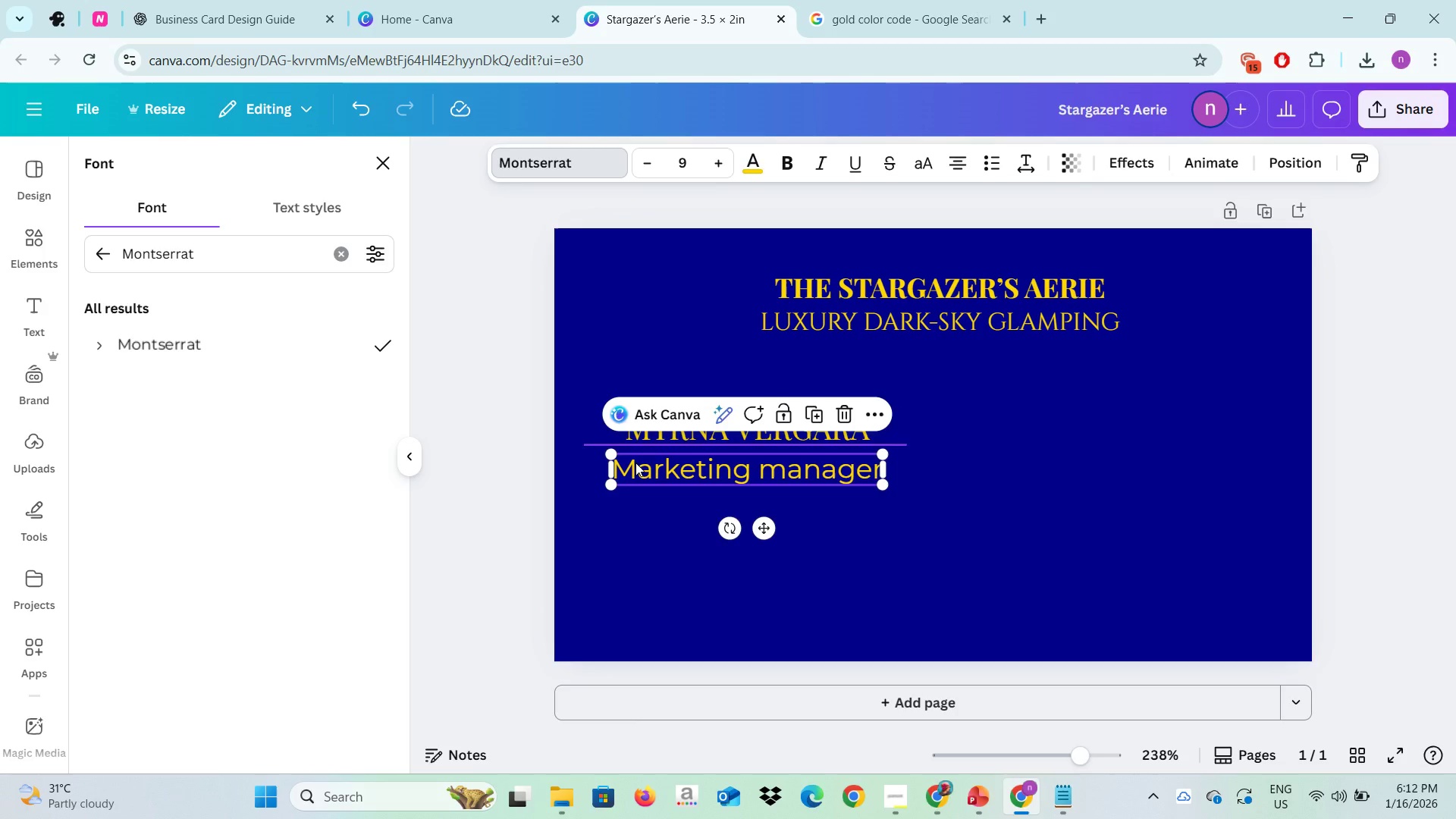 
left_click([1220, 611])
 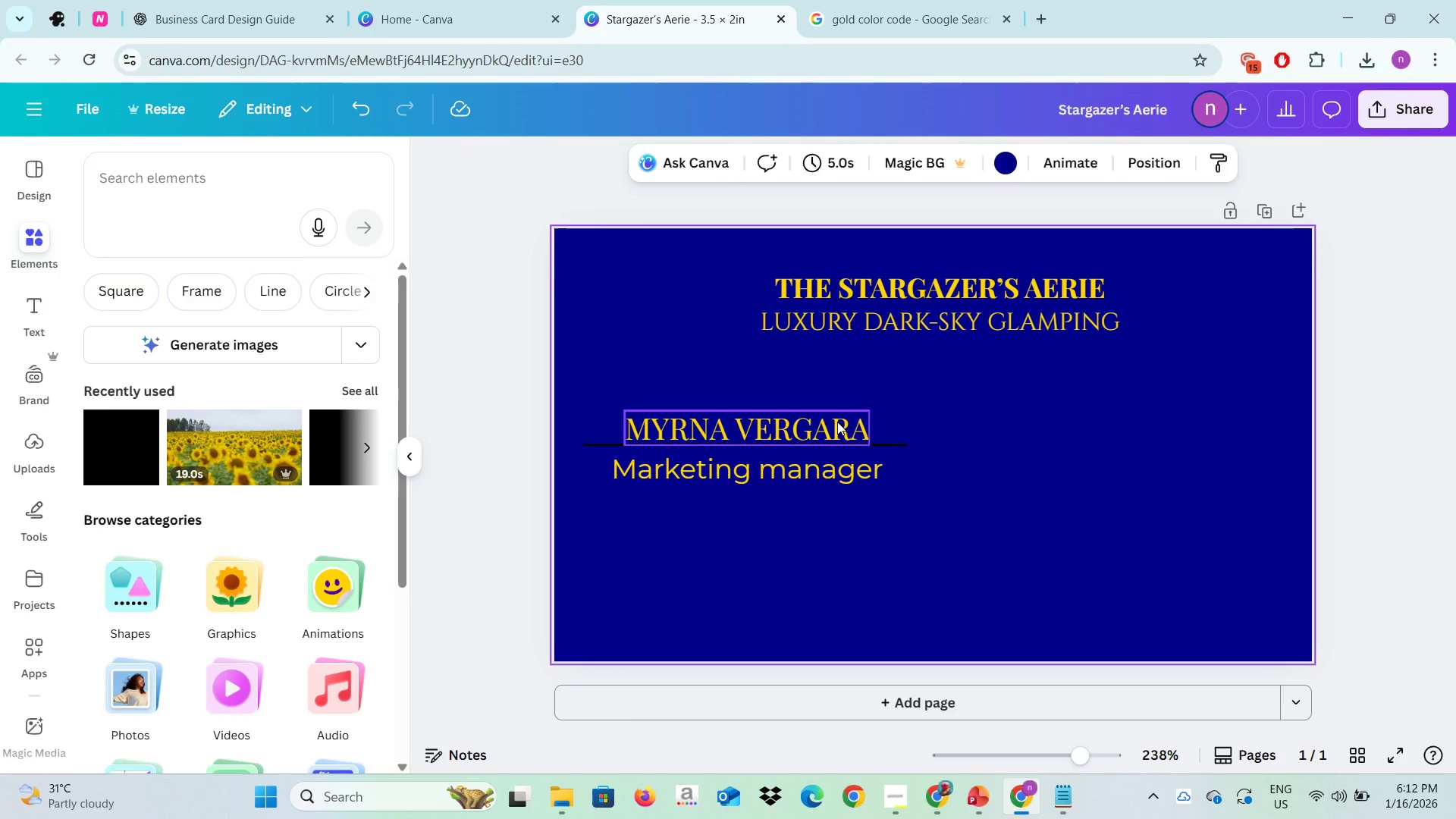 
left_click([837, 422])
 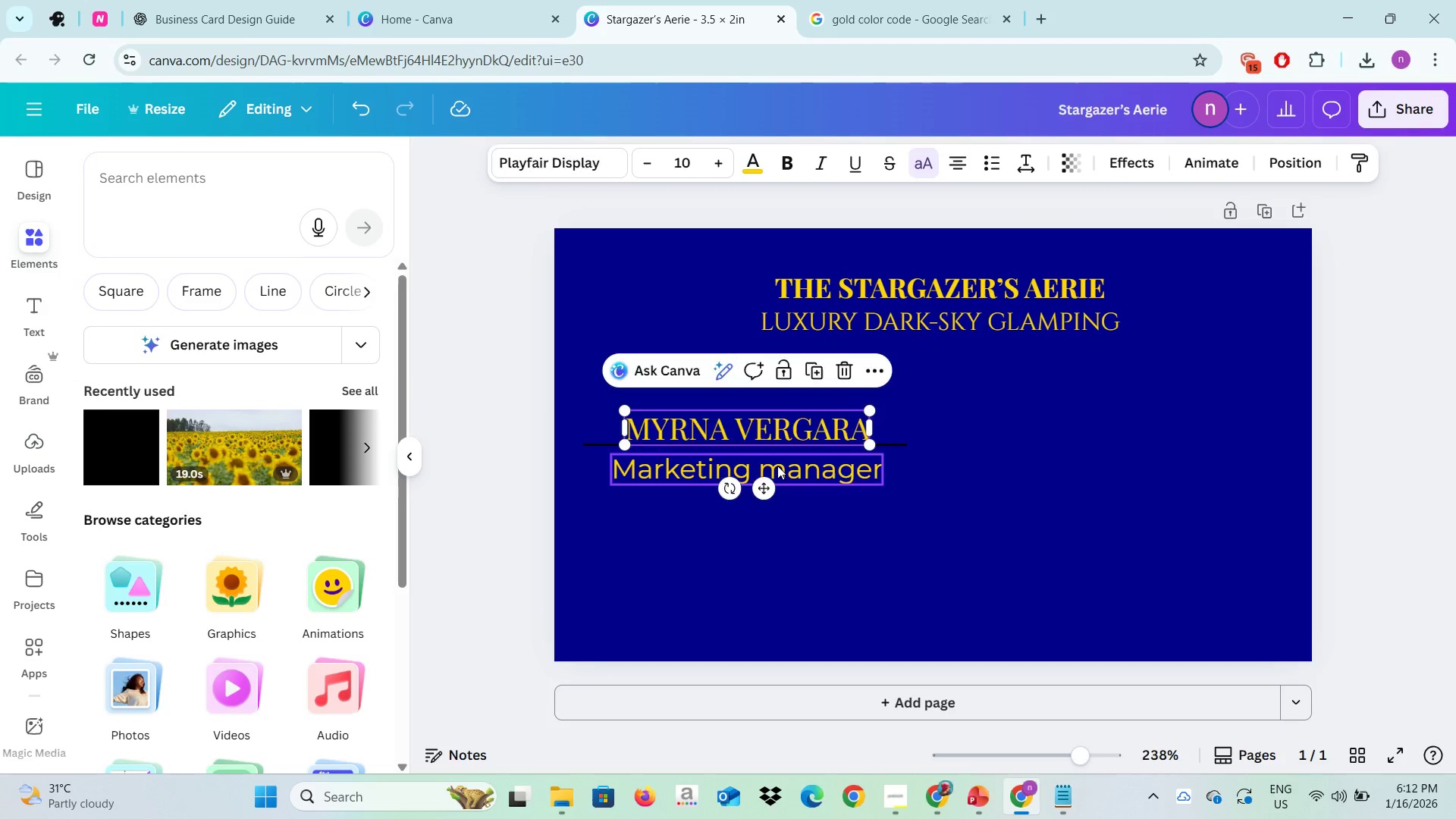 
left_click([777, 466])
 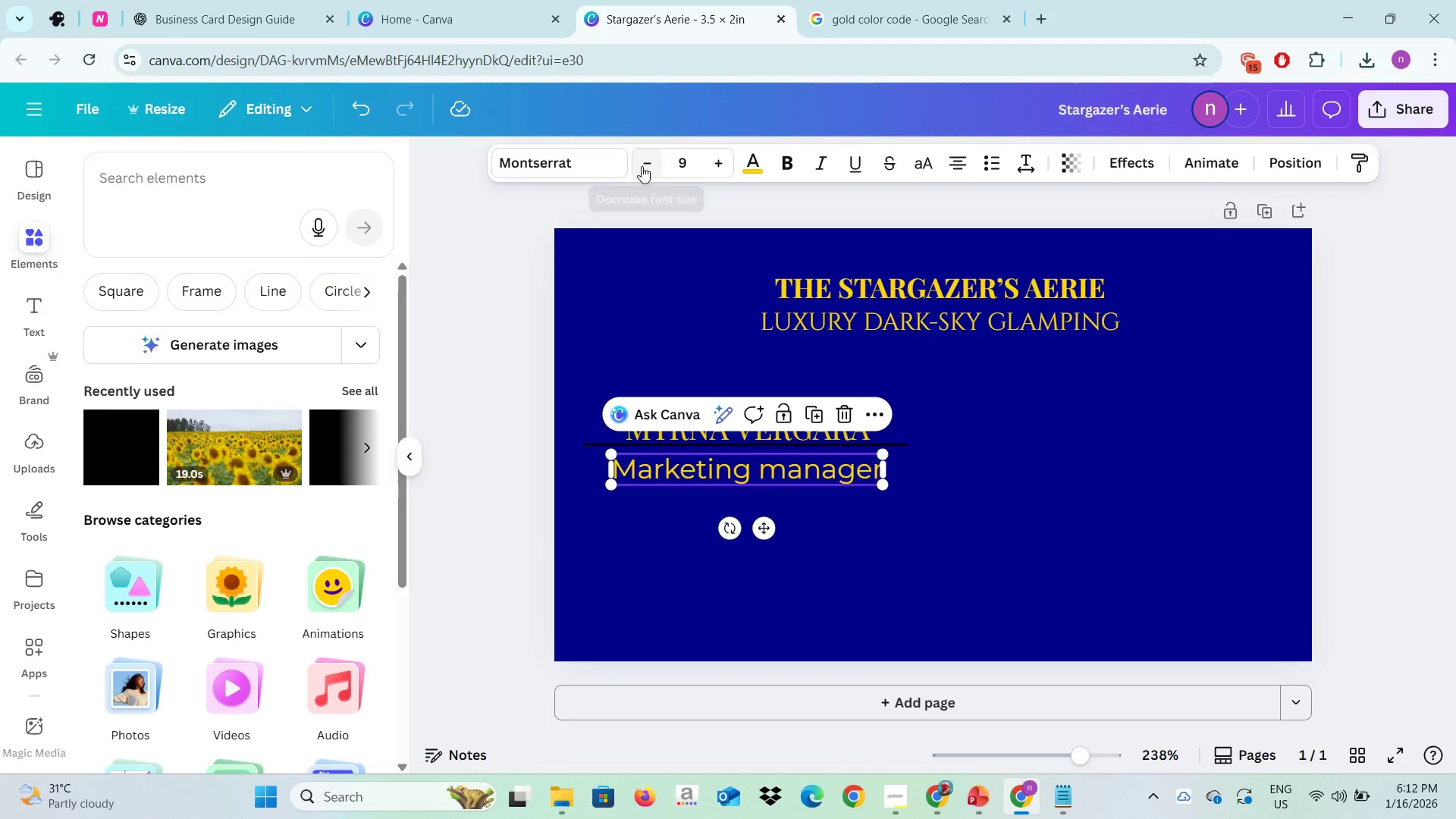 
left_click([642, 166])
 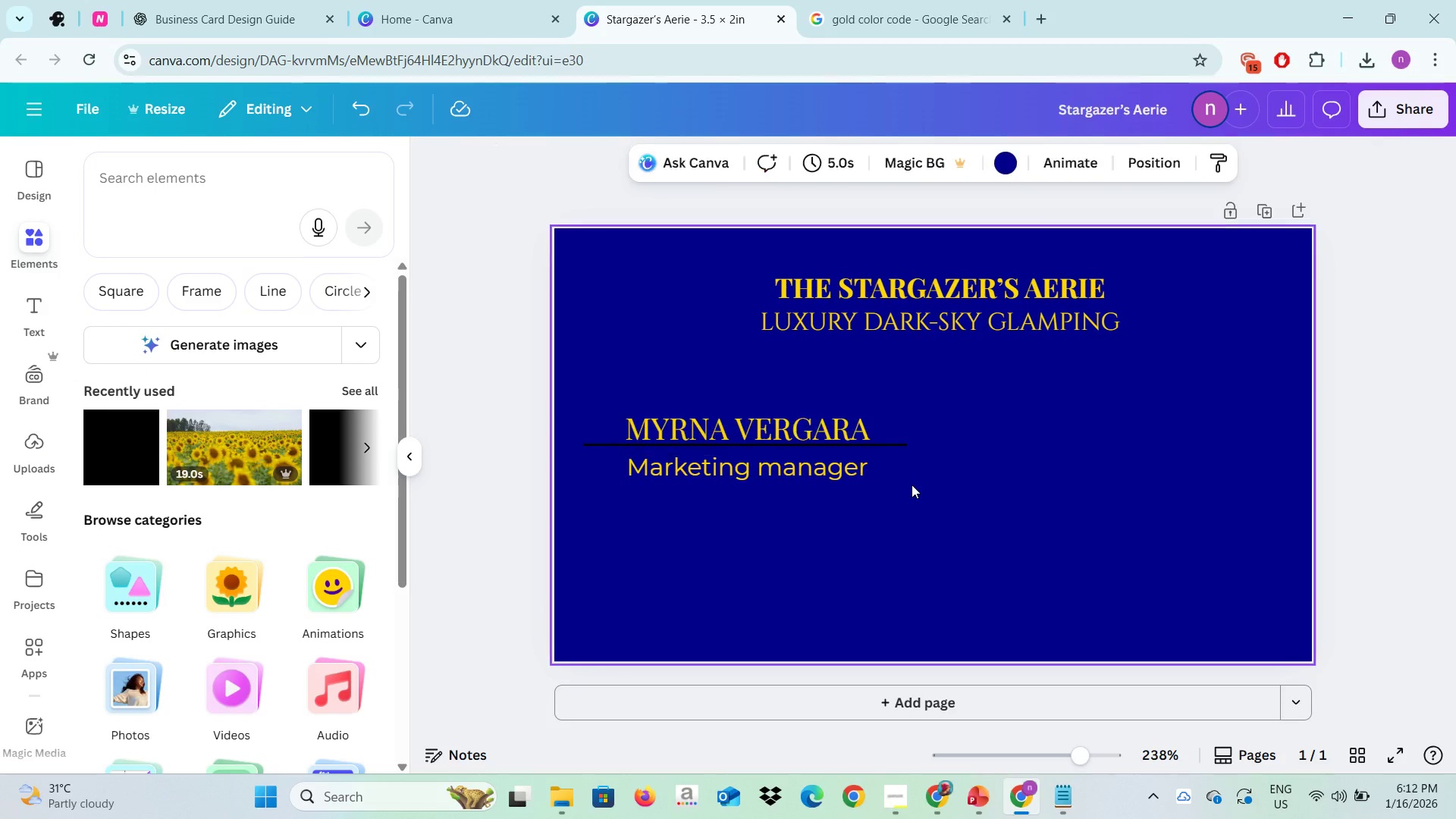 
left_click([912, 485])
 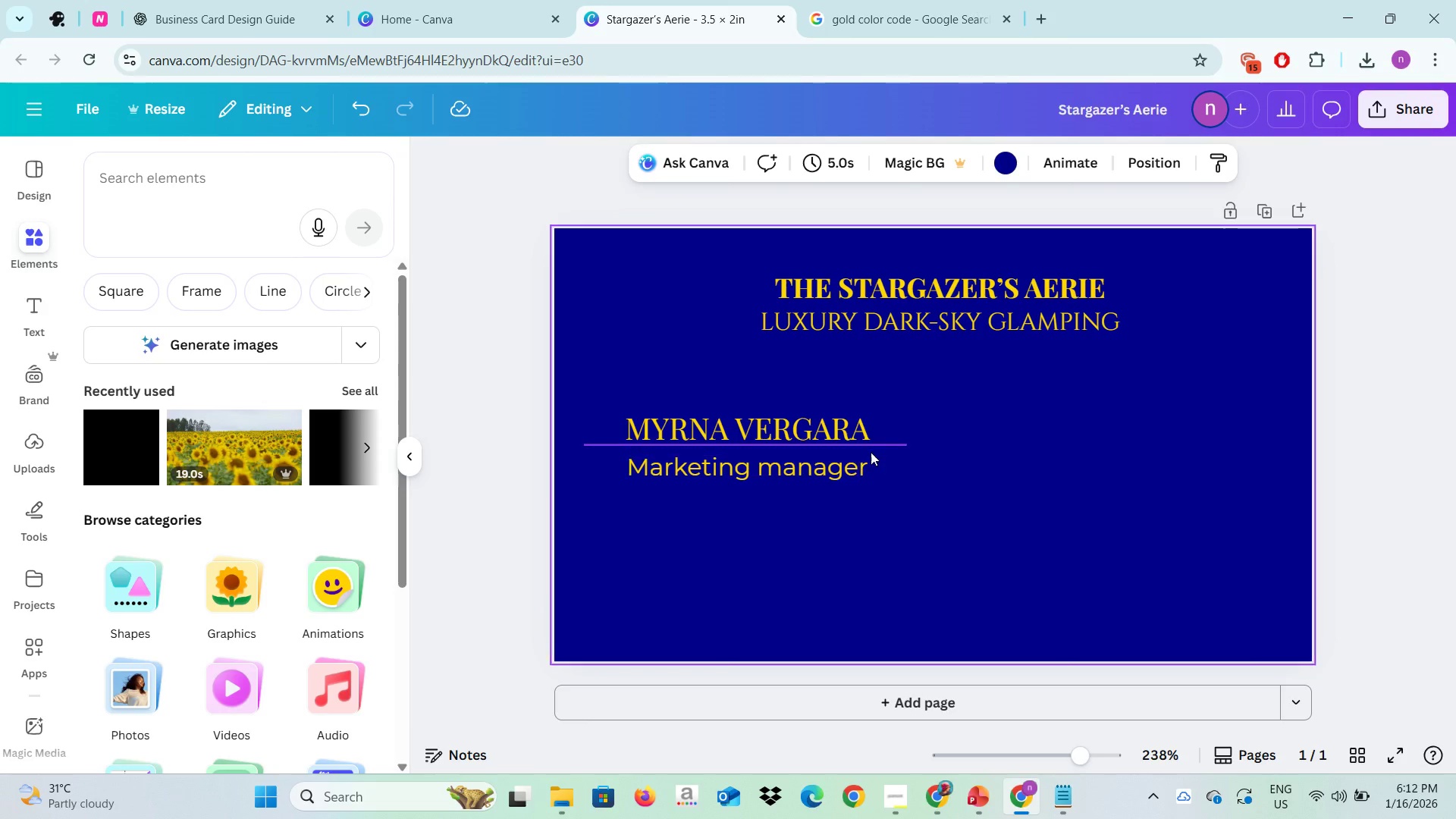 
left_click([873, 448])
 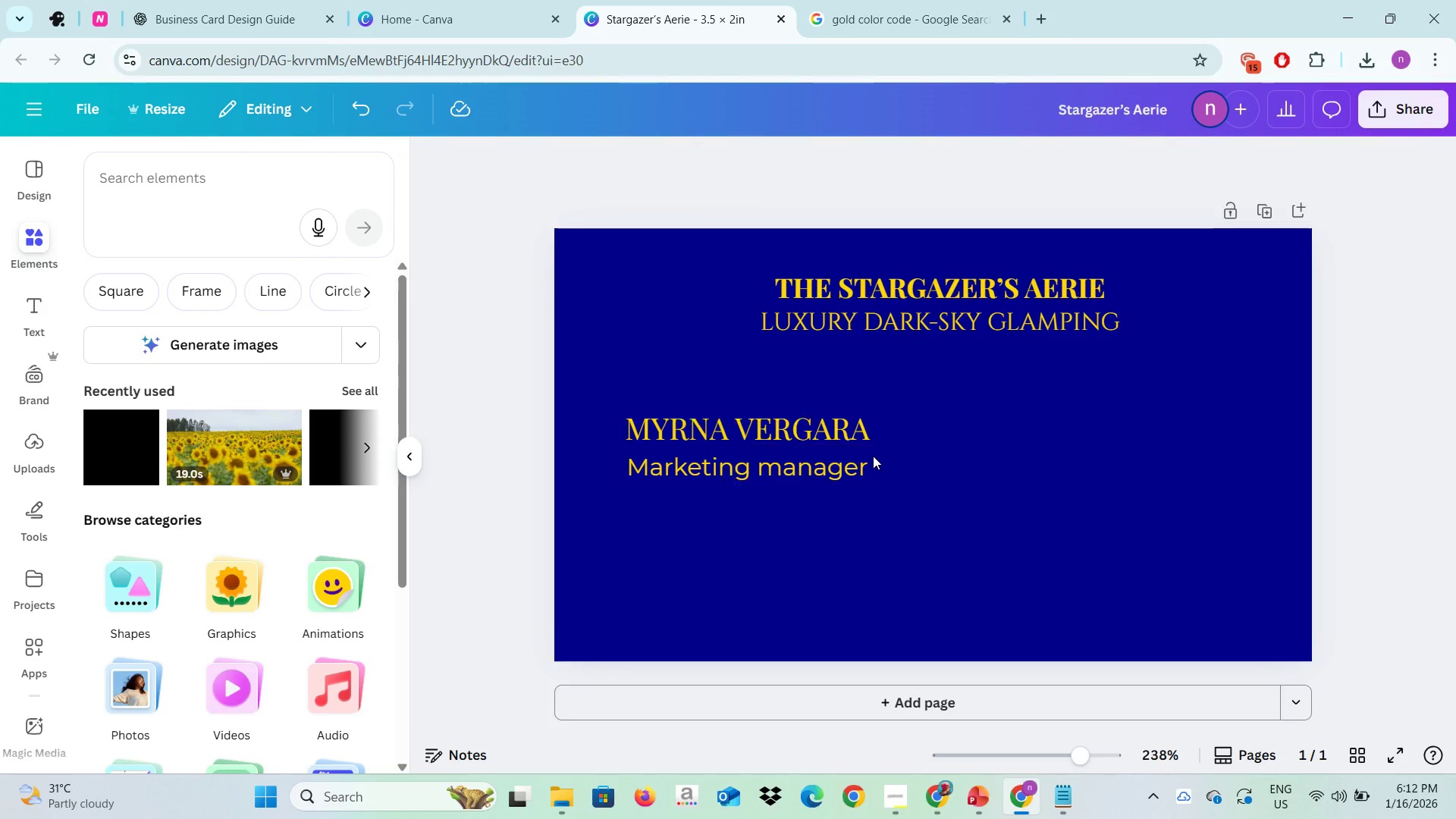 
key(Backspace)
 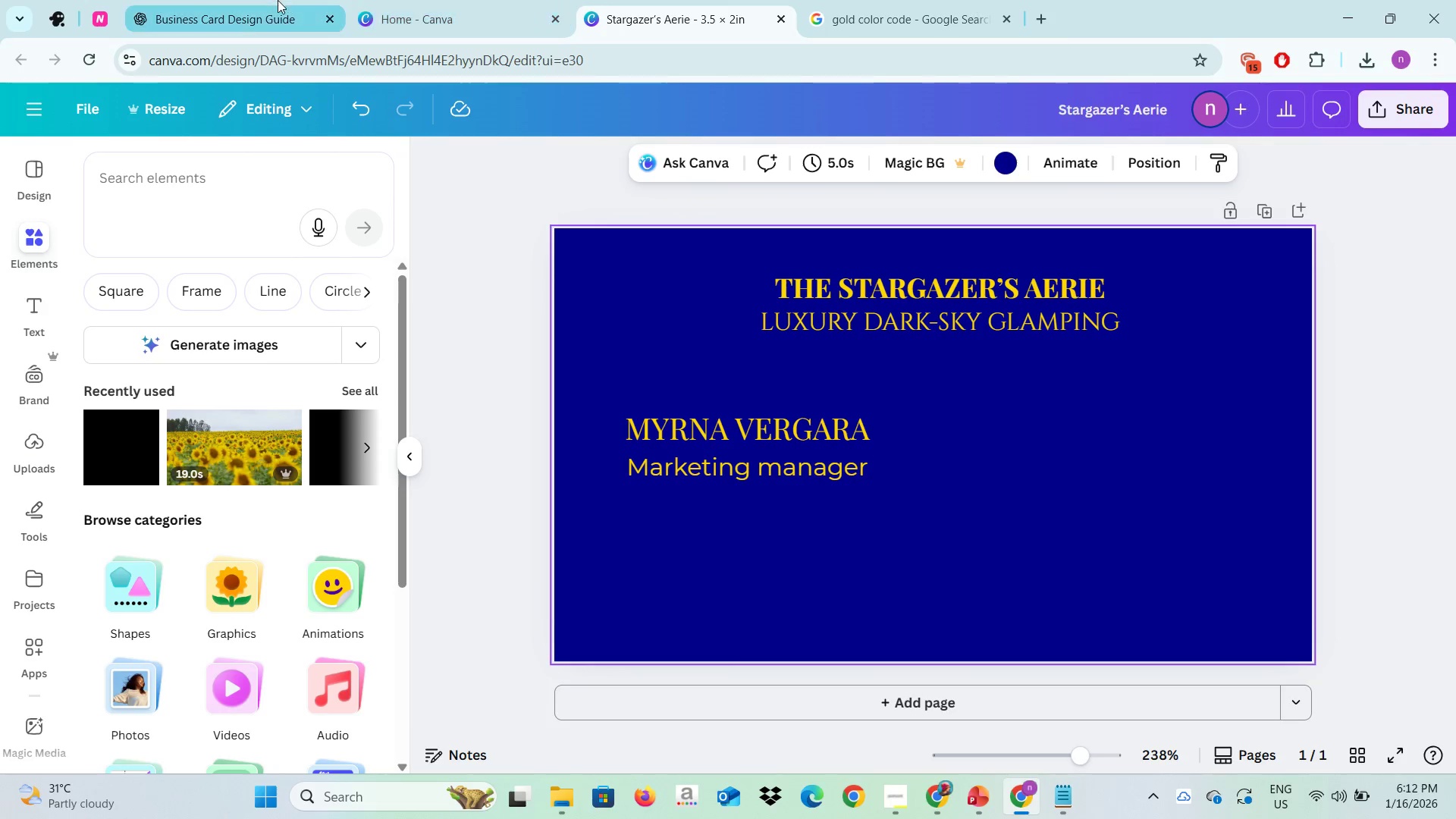 
left_click([270, 0])
 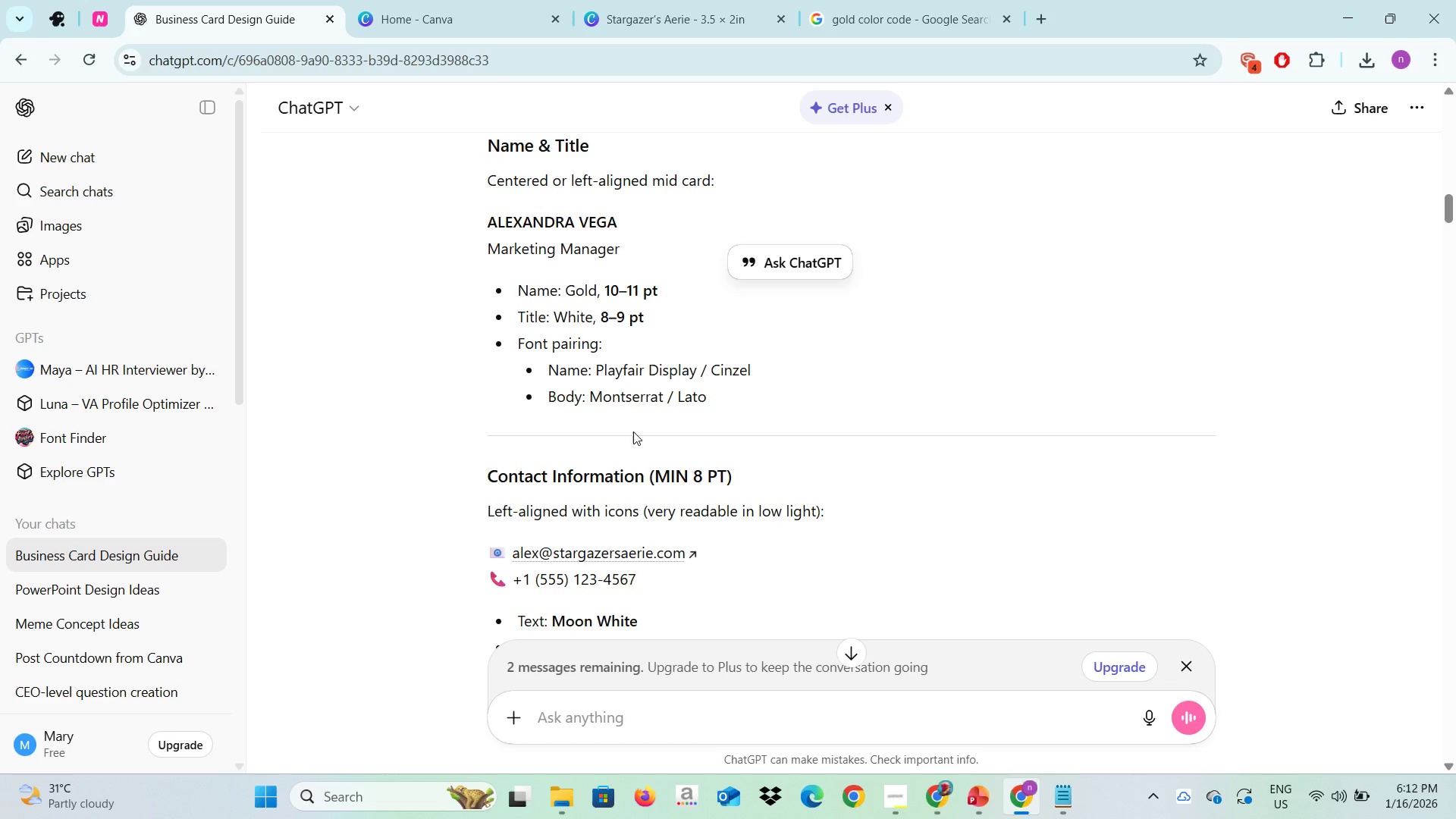 
key(Alt+AltLeft)
 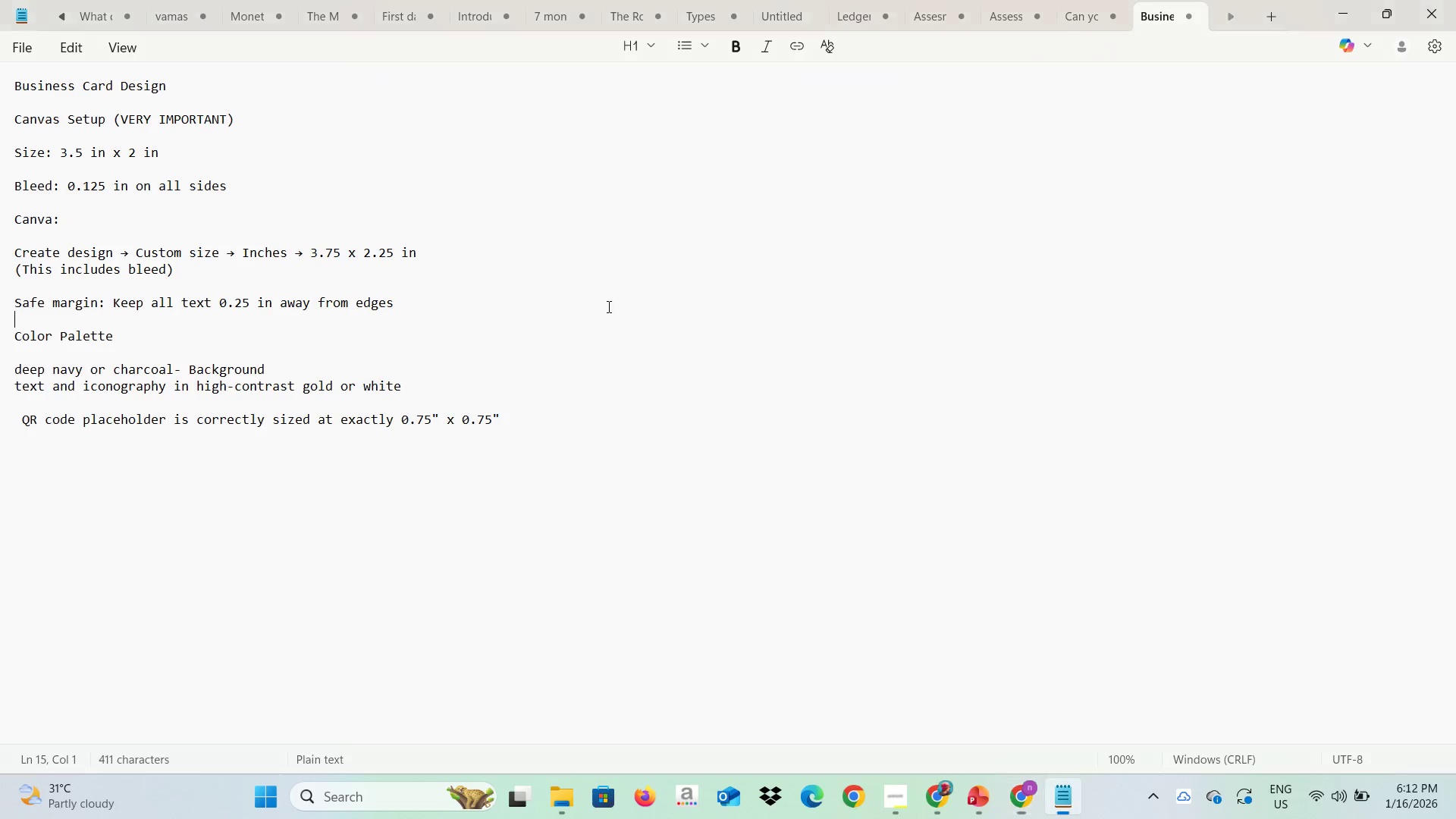 
key(Alt+Tab)
 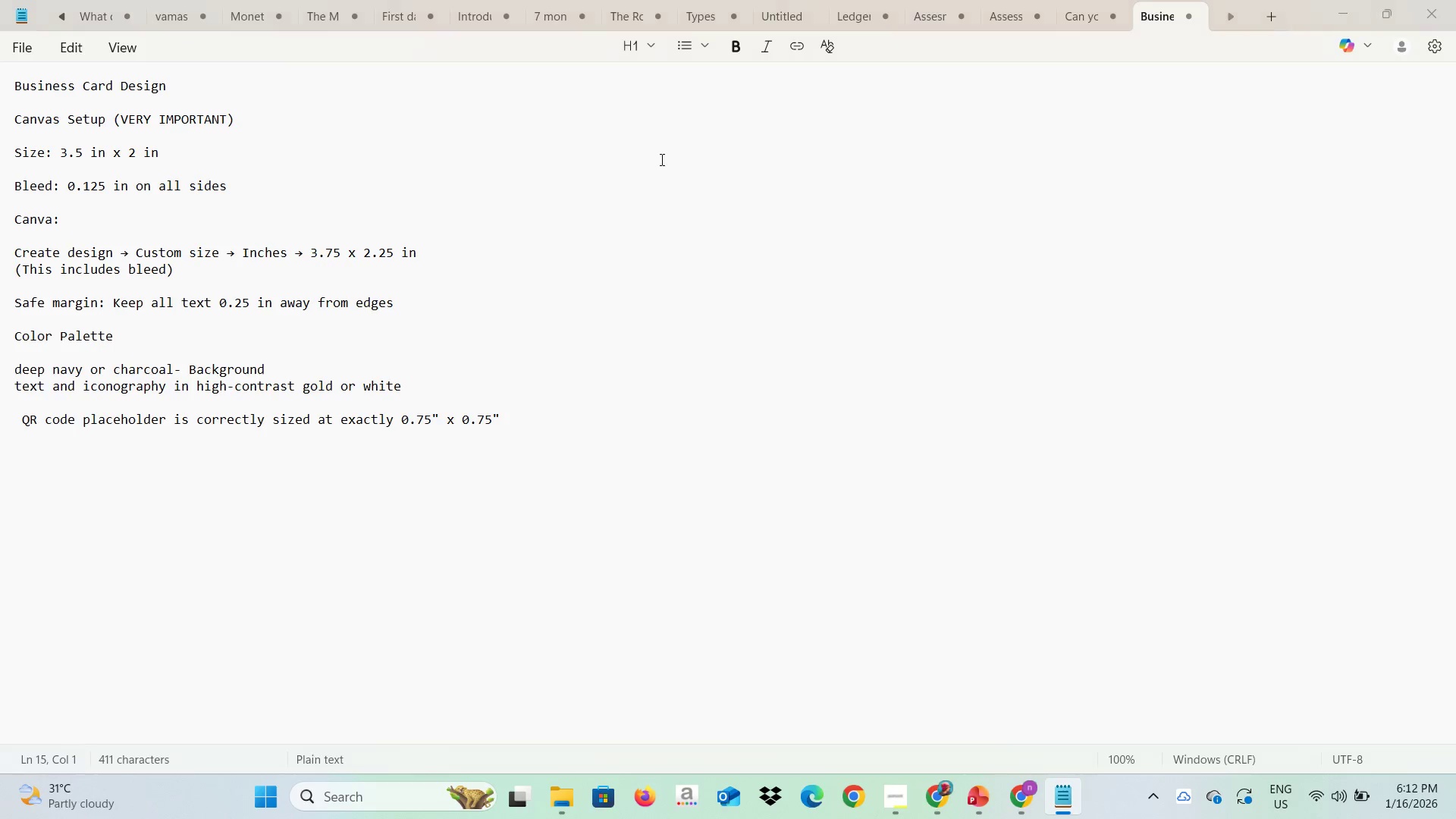 
key(Alt+Tab)
 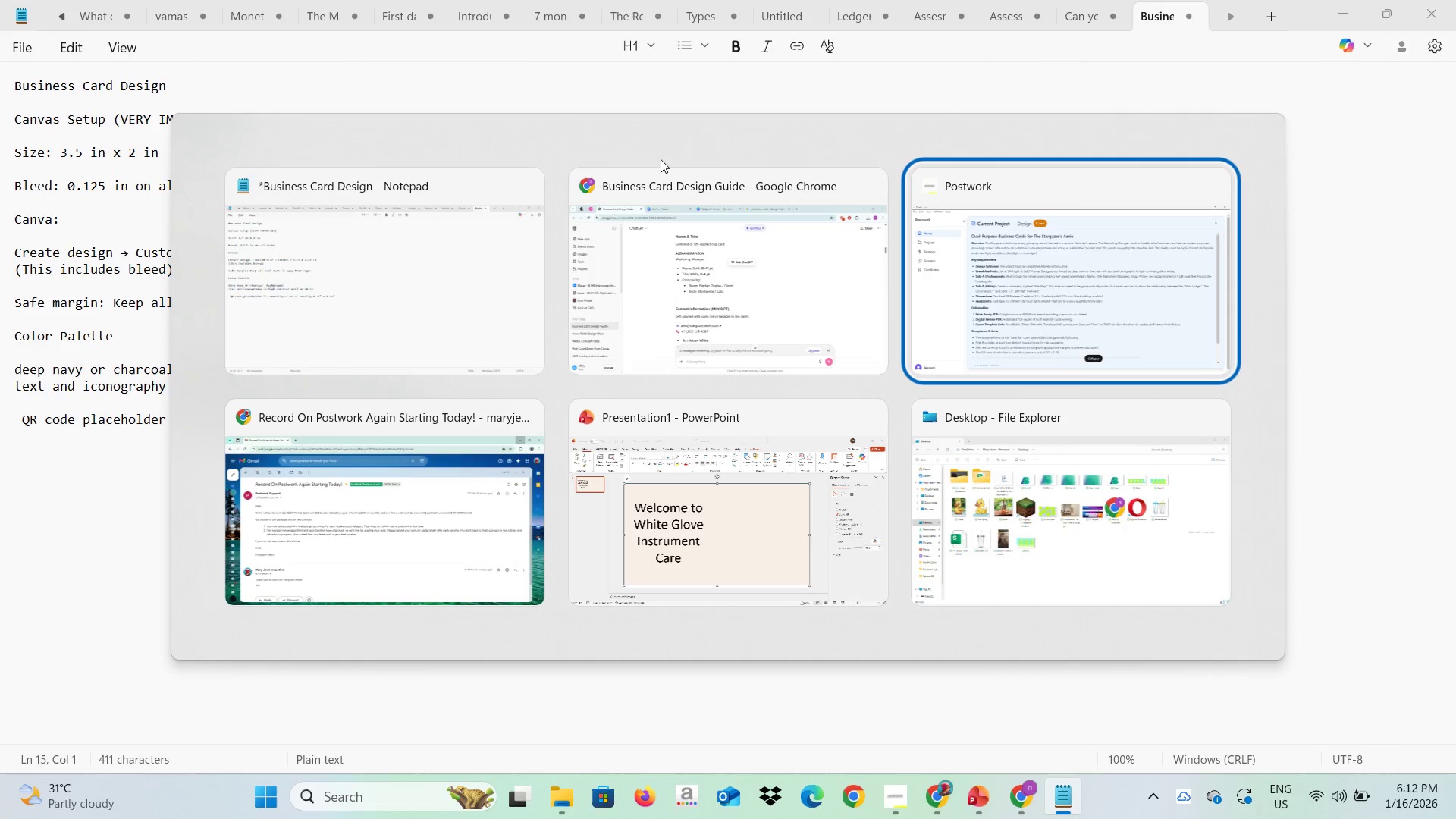 
key(Alt+Tab)